 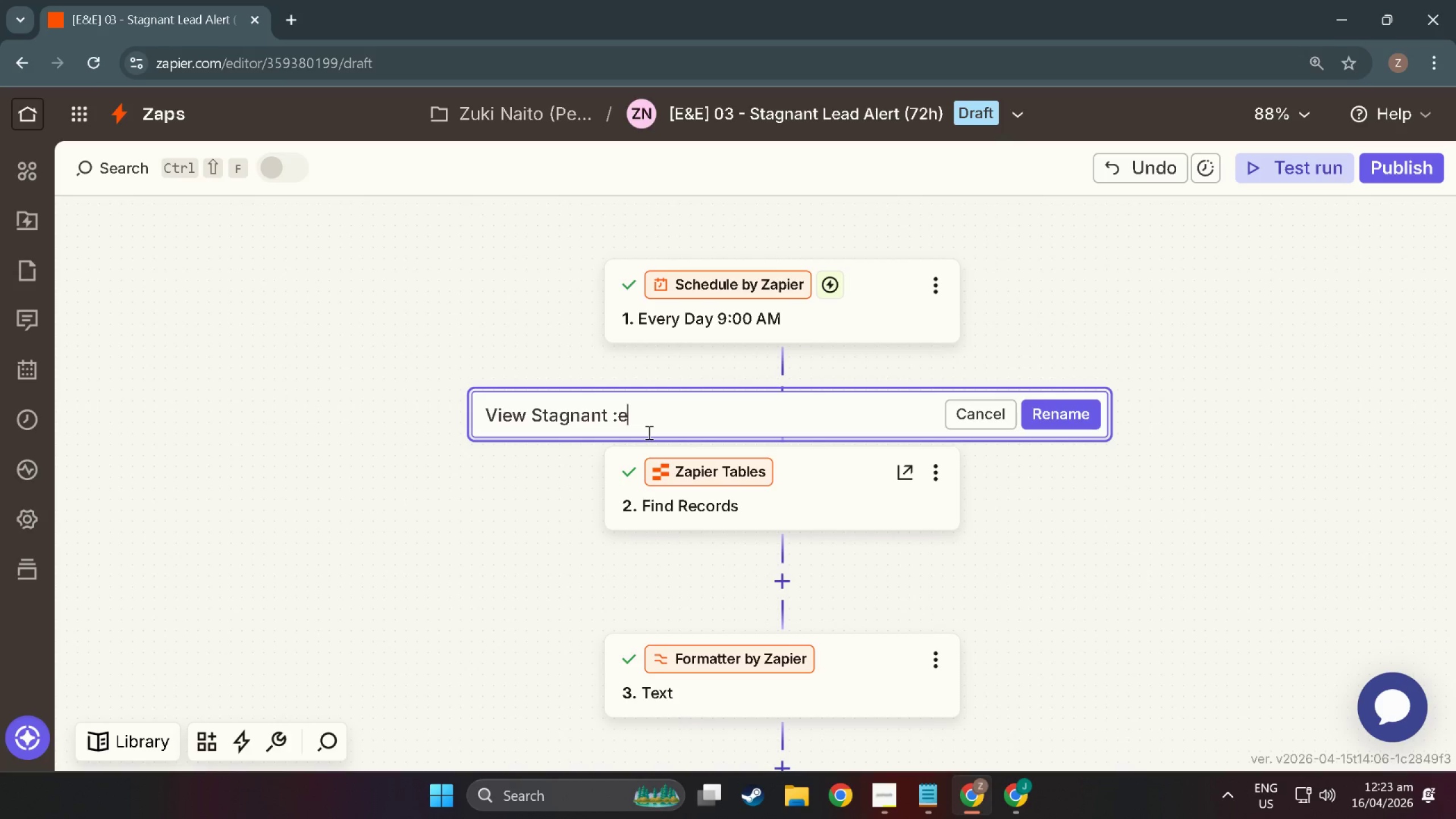 
hold_key(key=ShiftLeft, duration=0.34)
 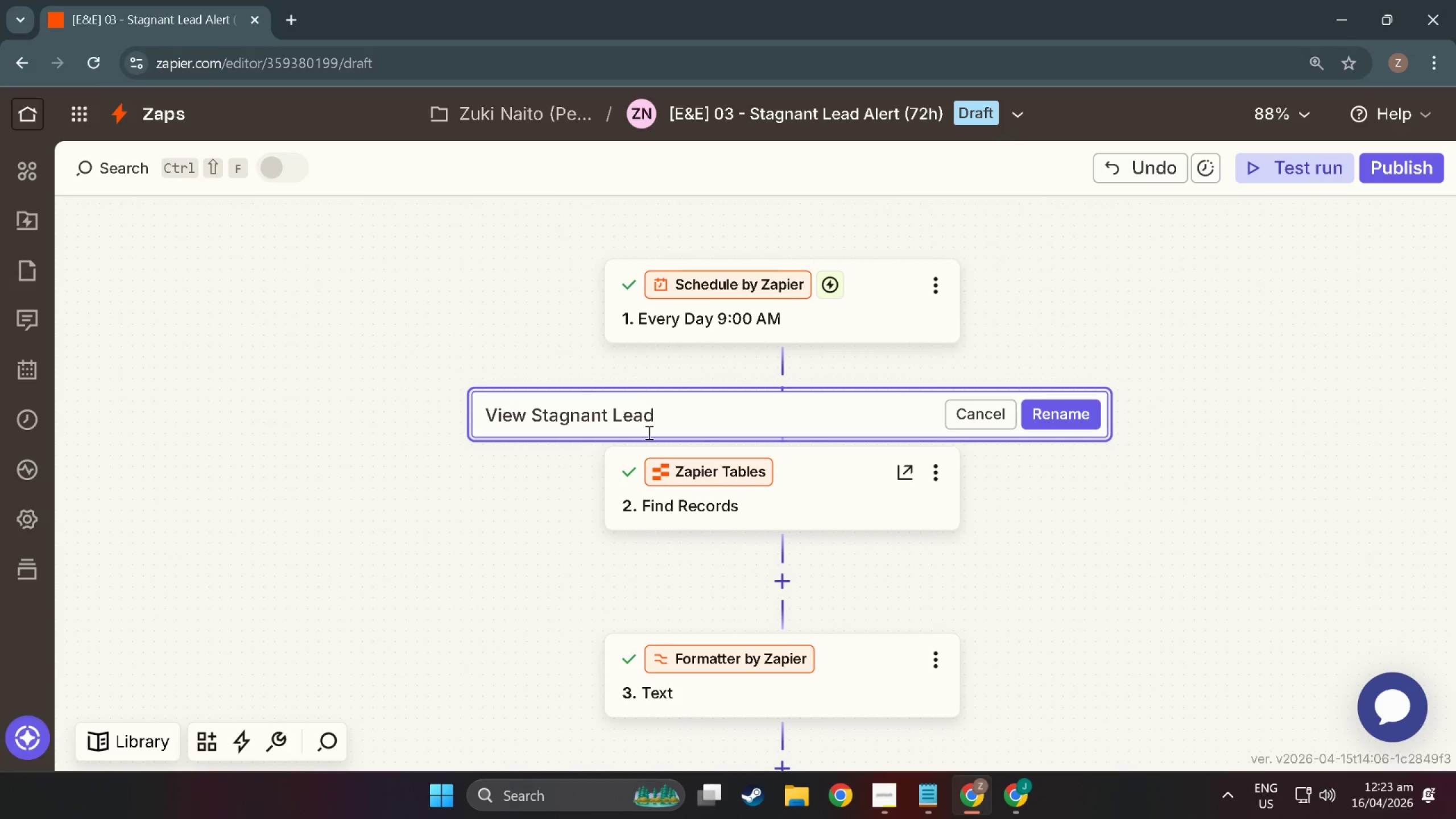 
hold_key(key=ShiftLeft, duration=1.75)
 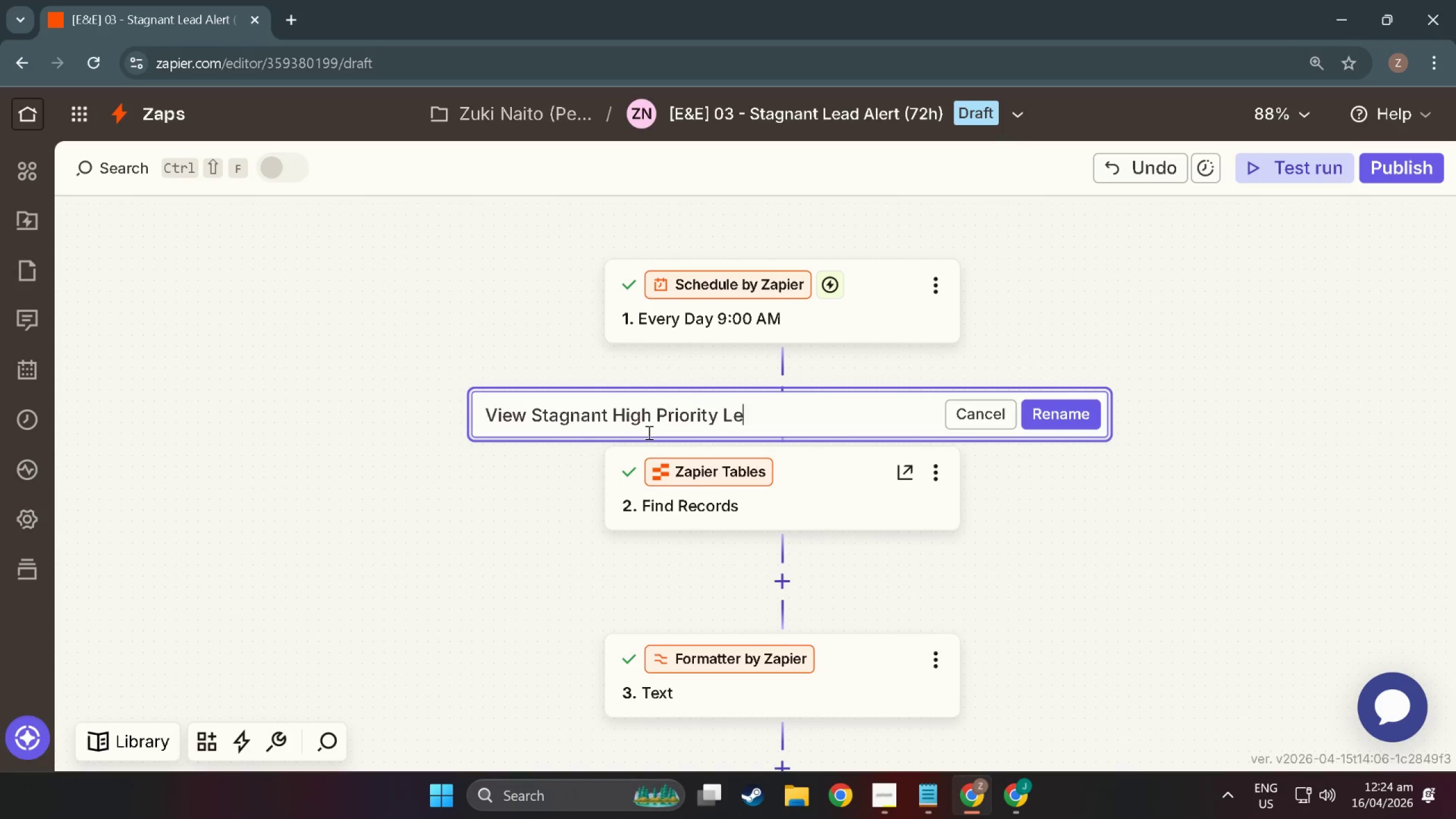 
wait(12.3)
 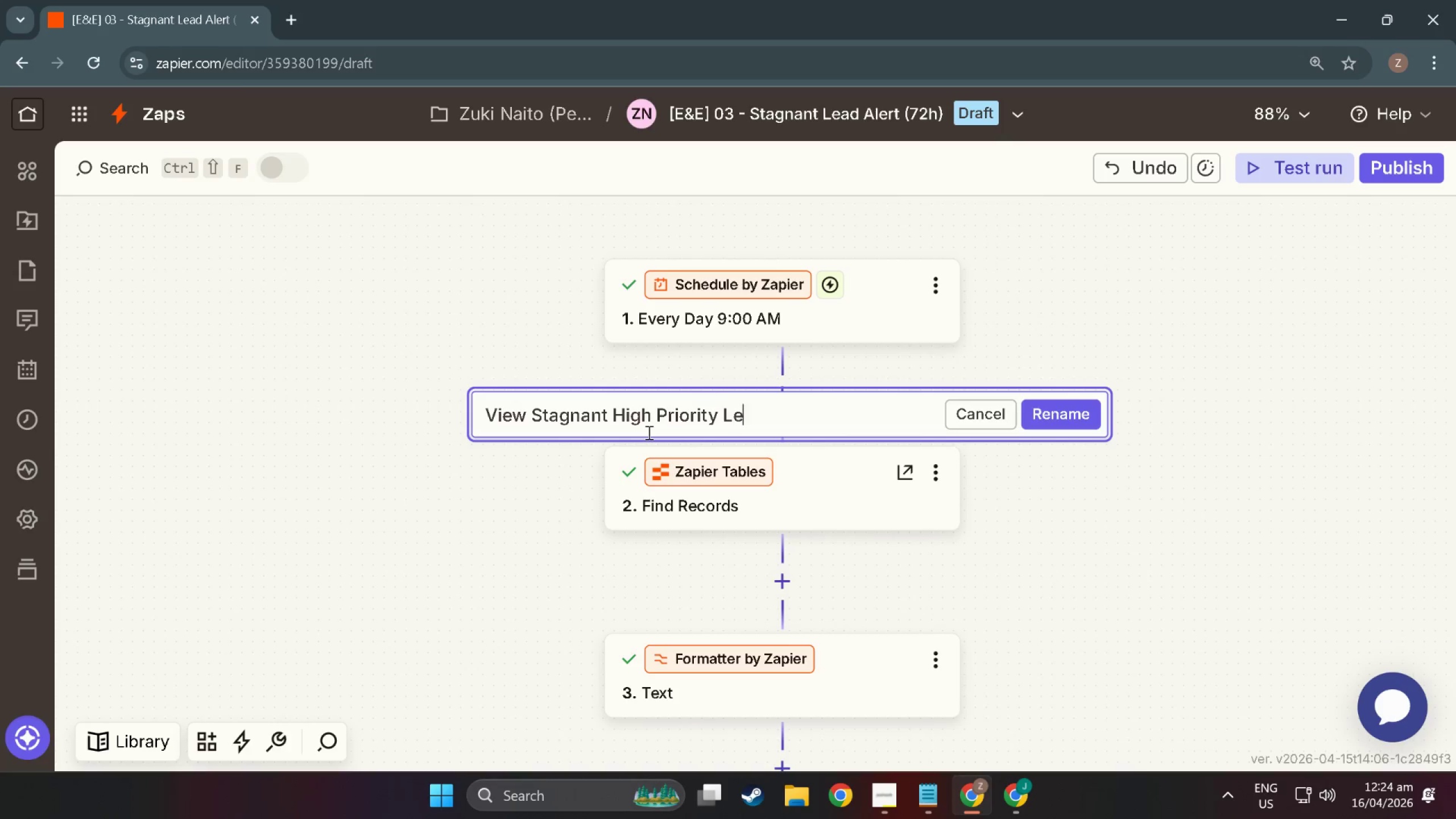 
left_click([1081, 420])
 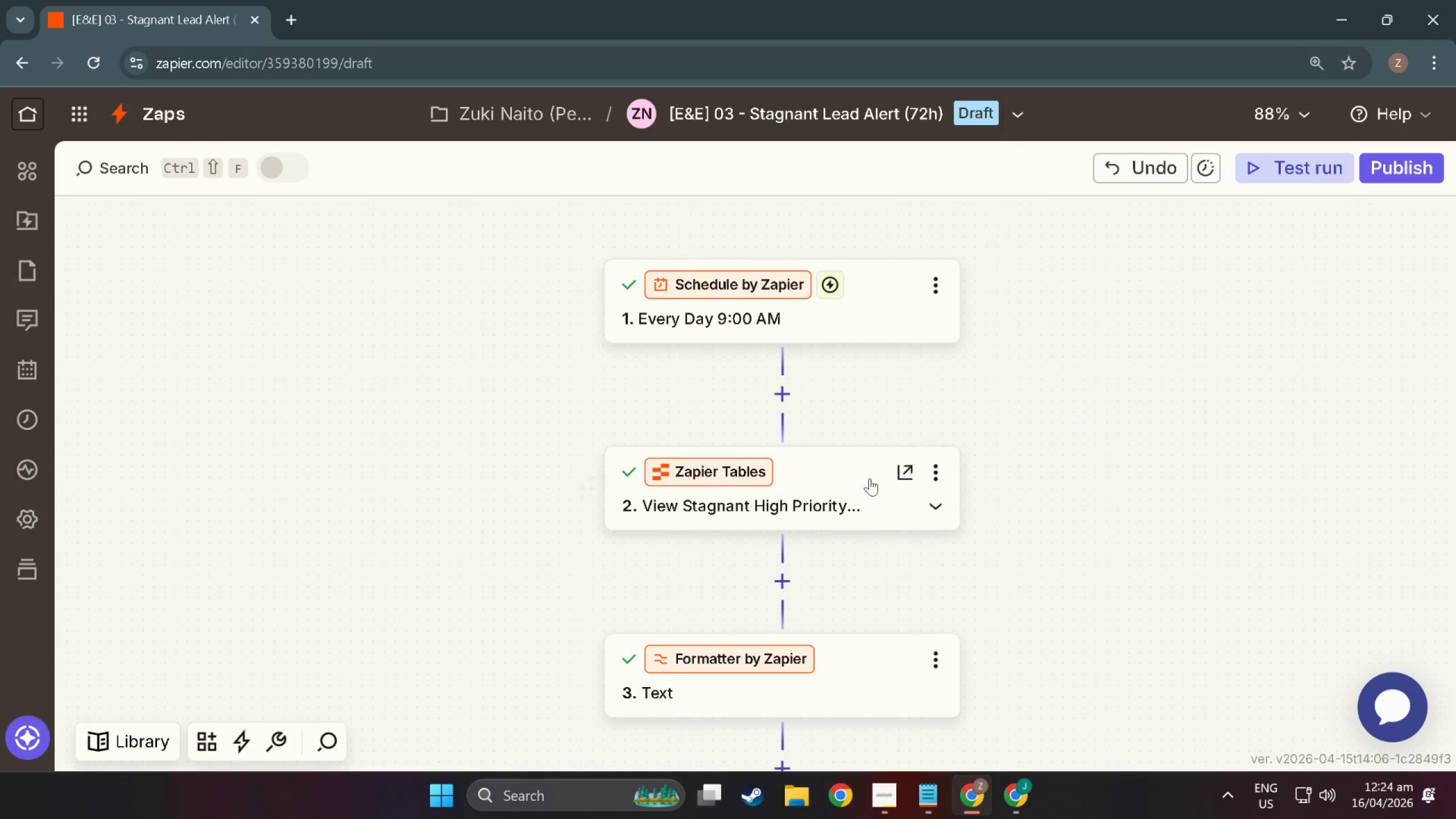 
scroll: coordinate [875, 445], scroll_direction: down, amount: 12.0
 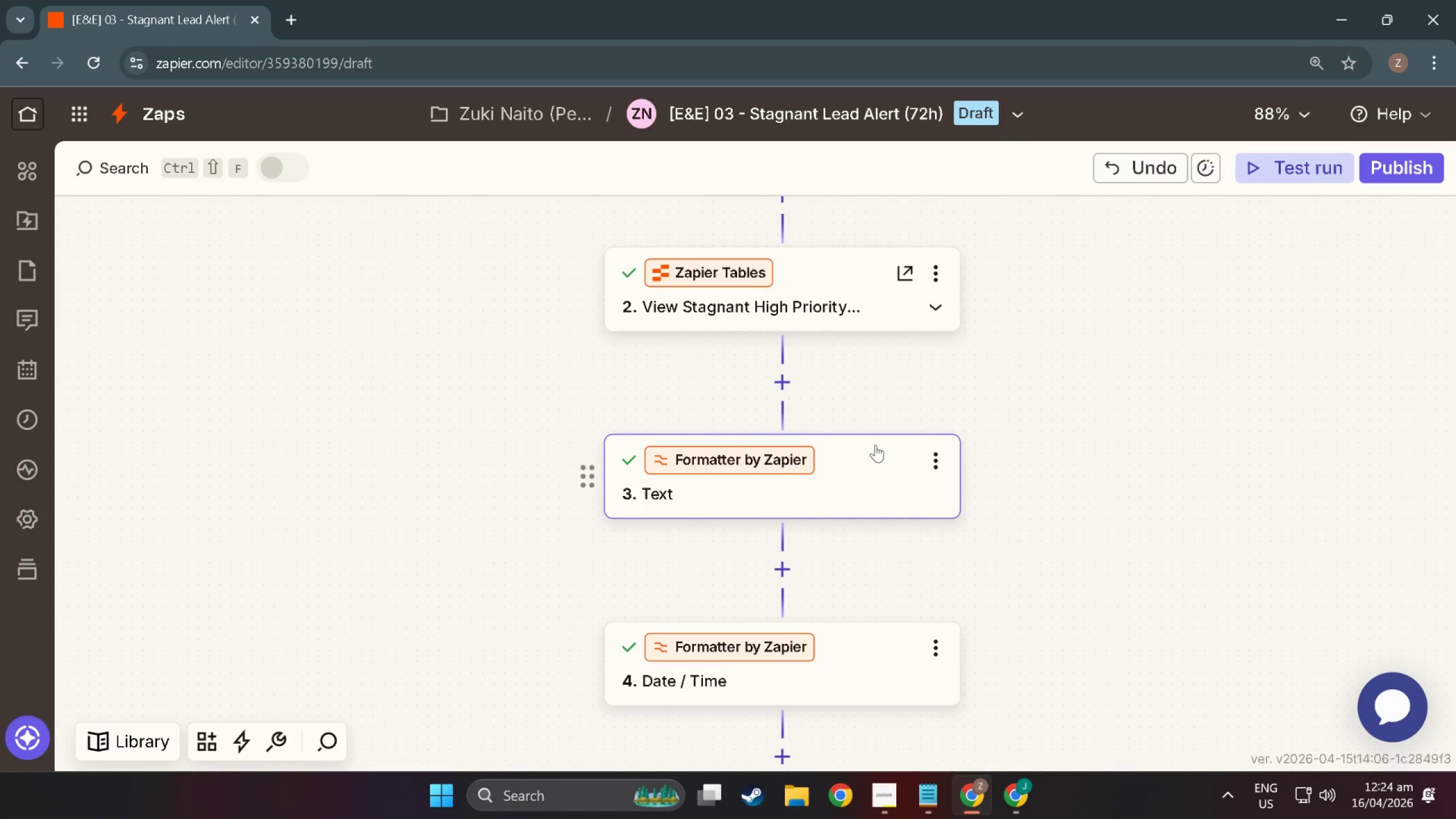 
wait(11.1)
 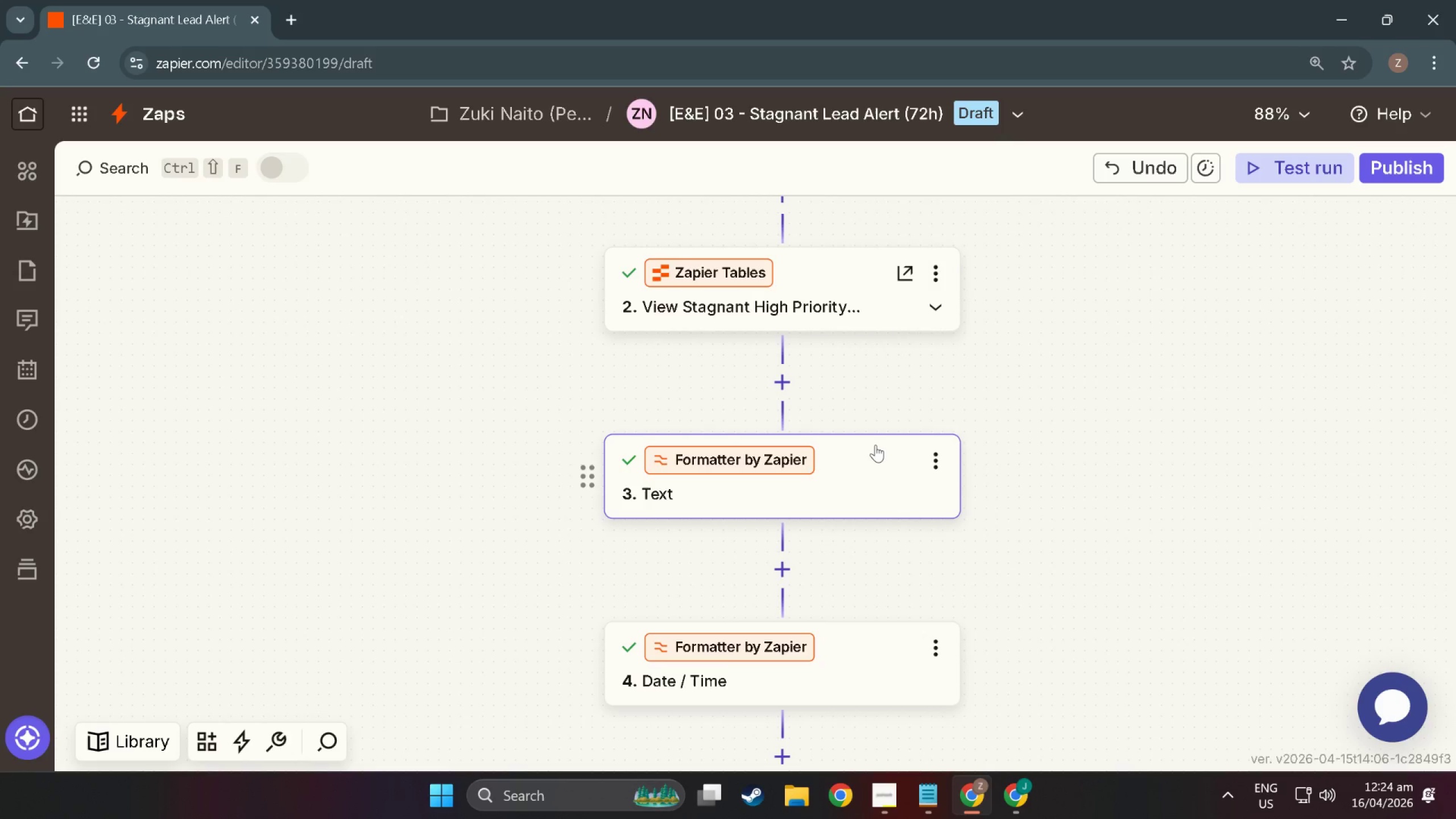 
scroll: coordinate [875, 445], scroll_direction: down, amount: 1.0
 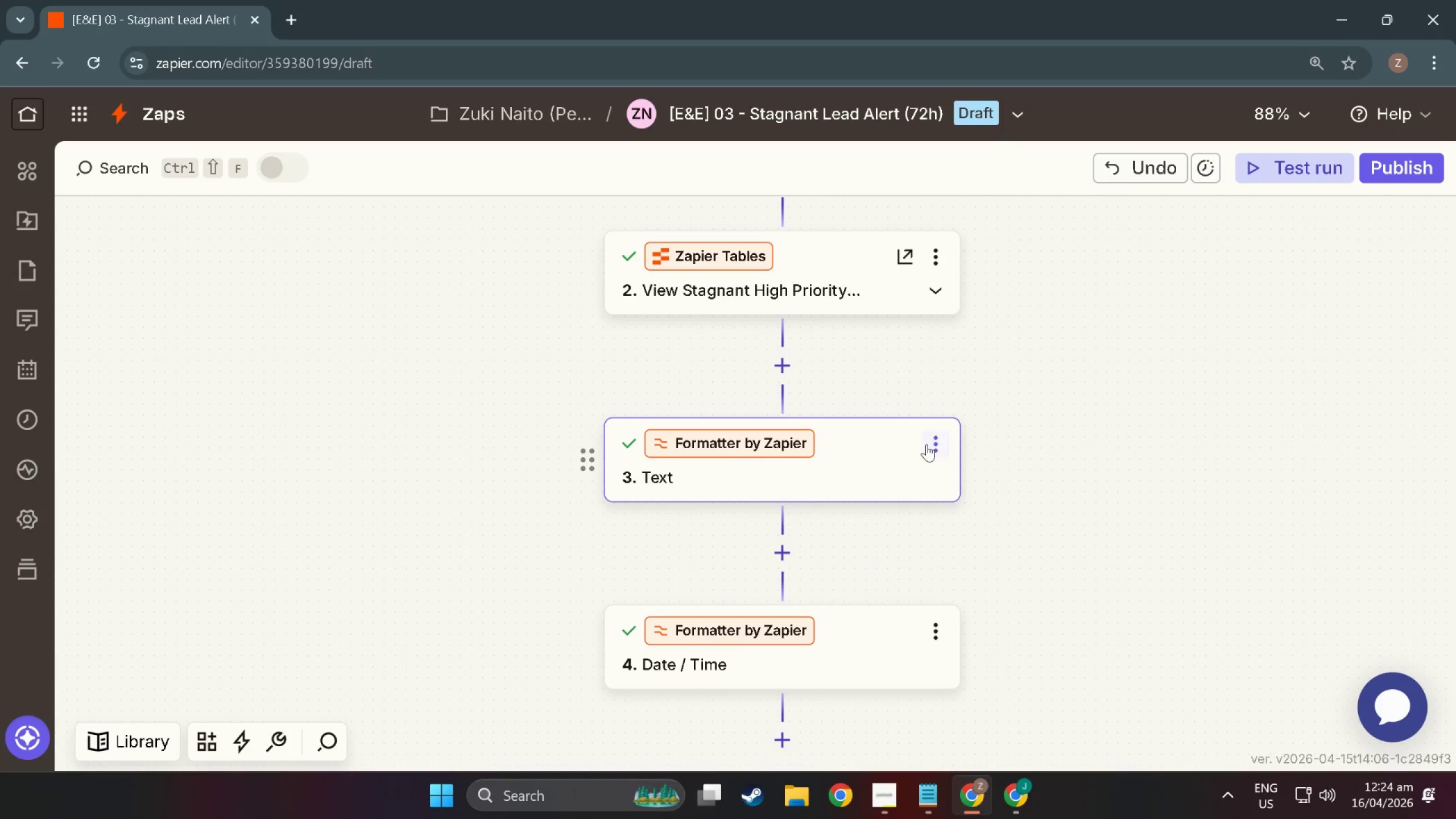 
left_click([926, 444])
 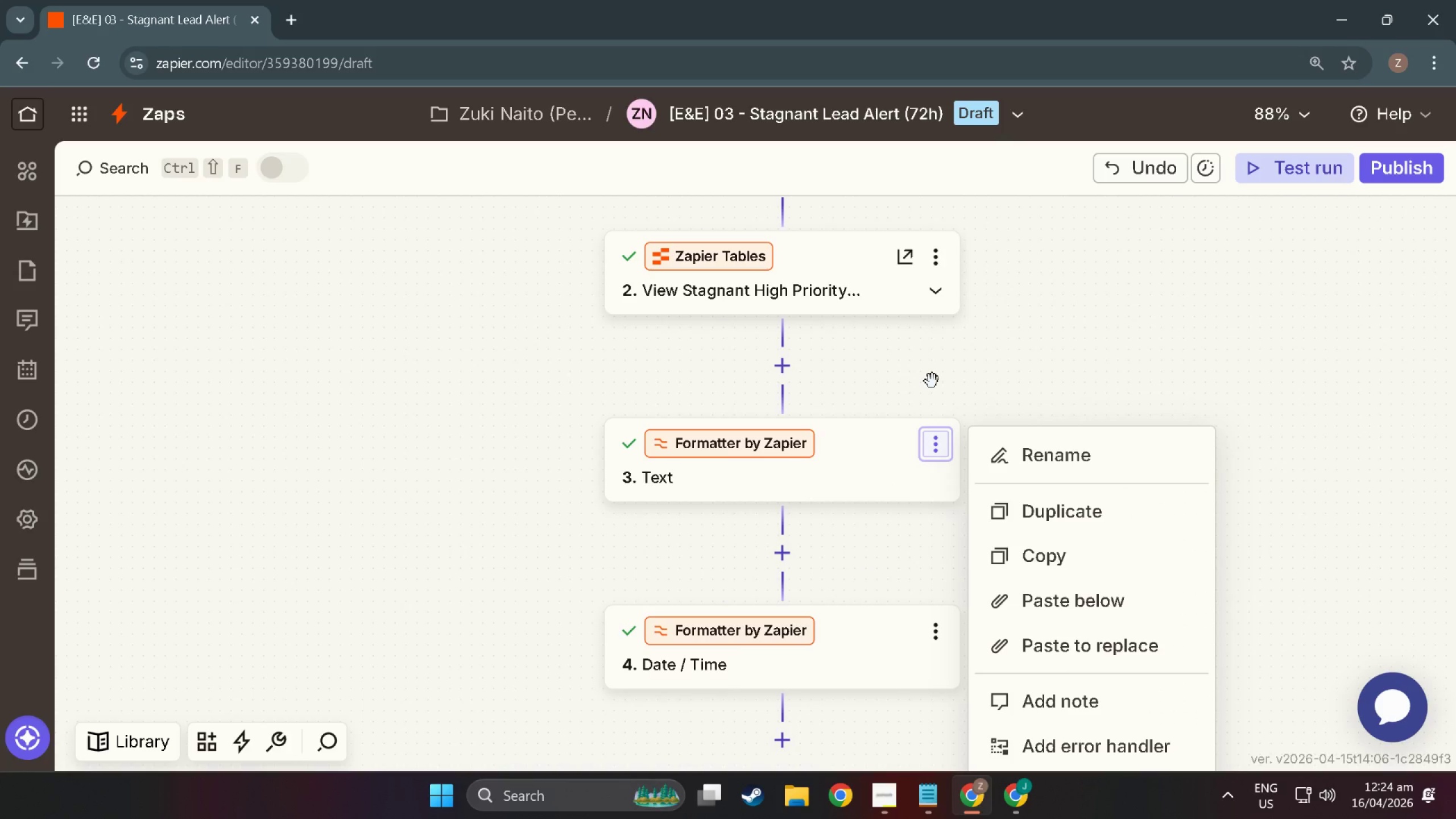 
wait(20.05)
 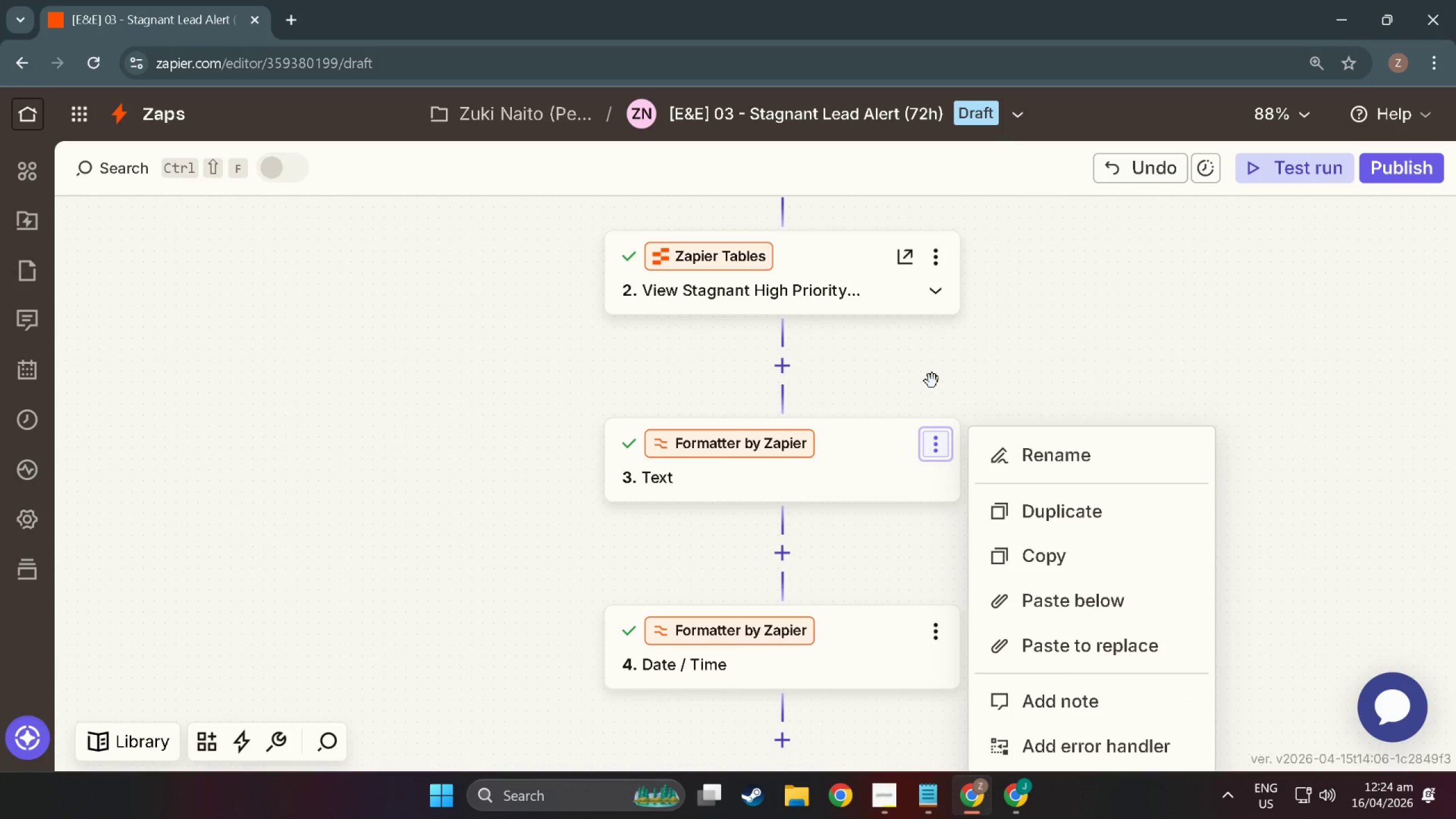 
left_click([1059, 457])
 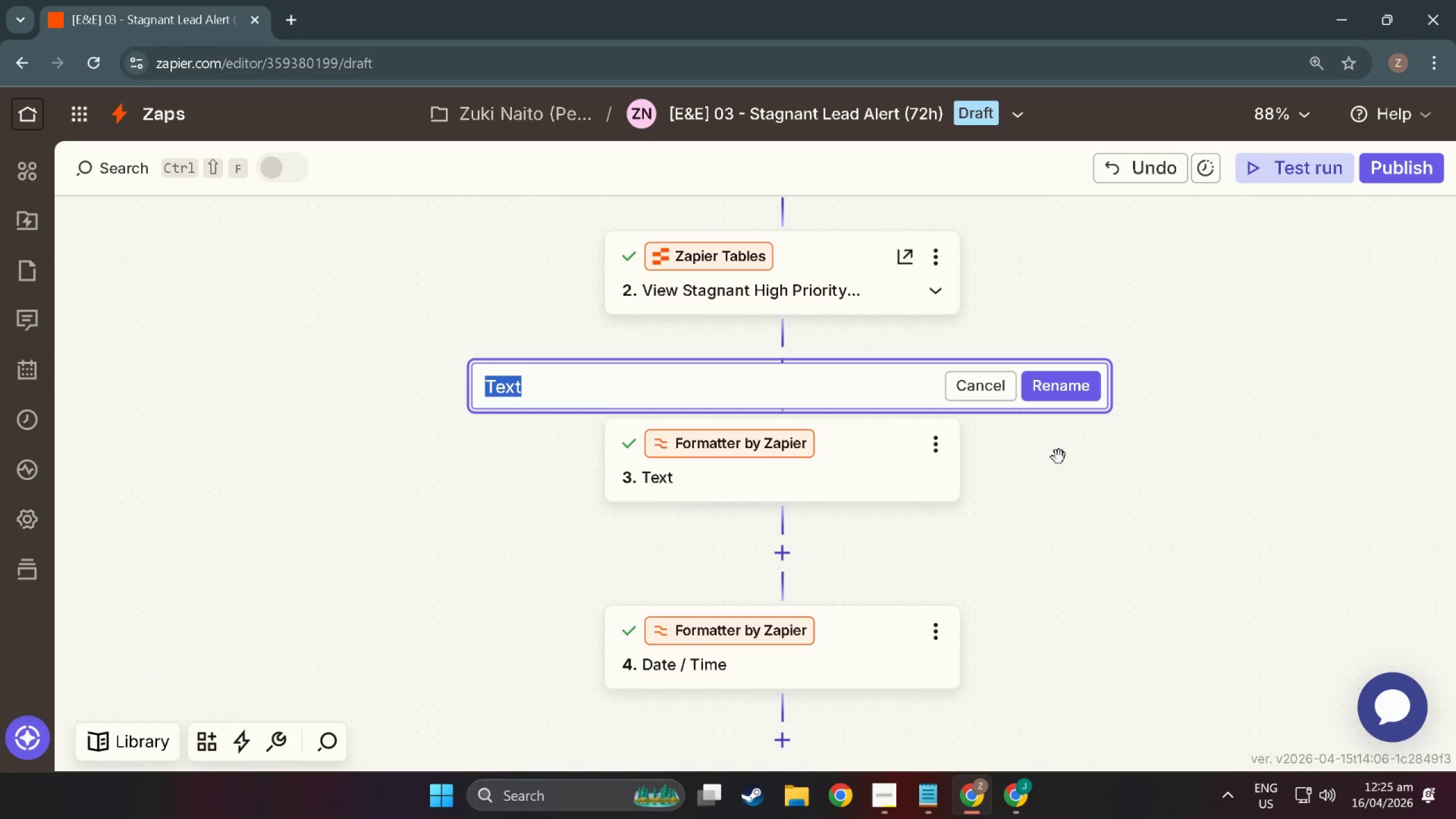 
wait(18.12)
 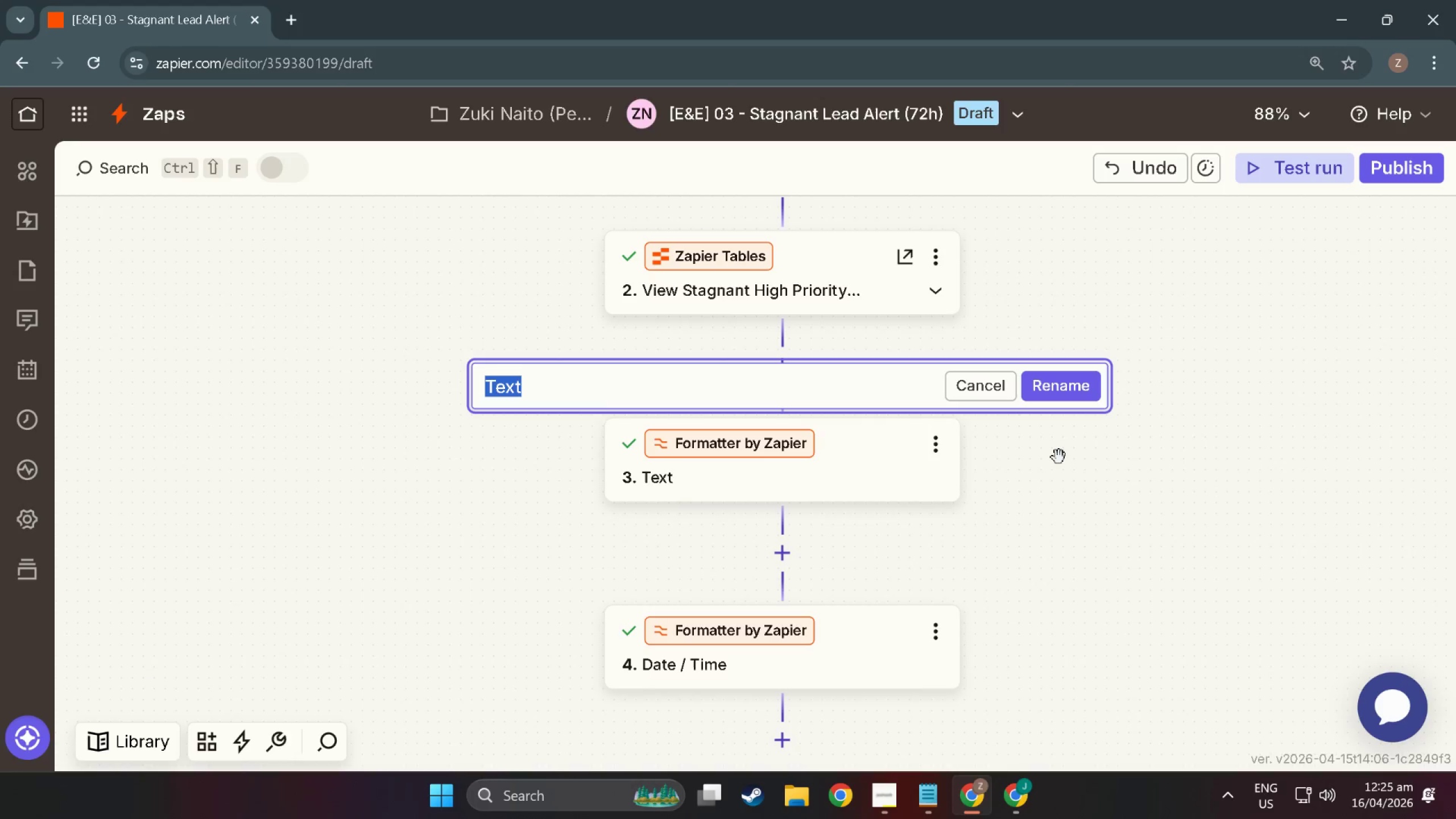 
left_click([692, 384])
 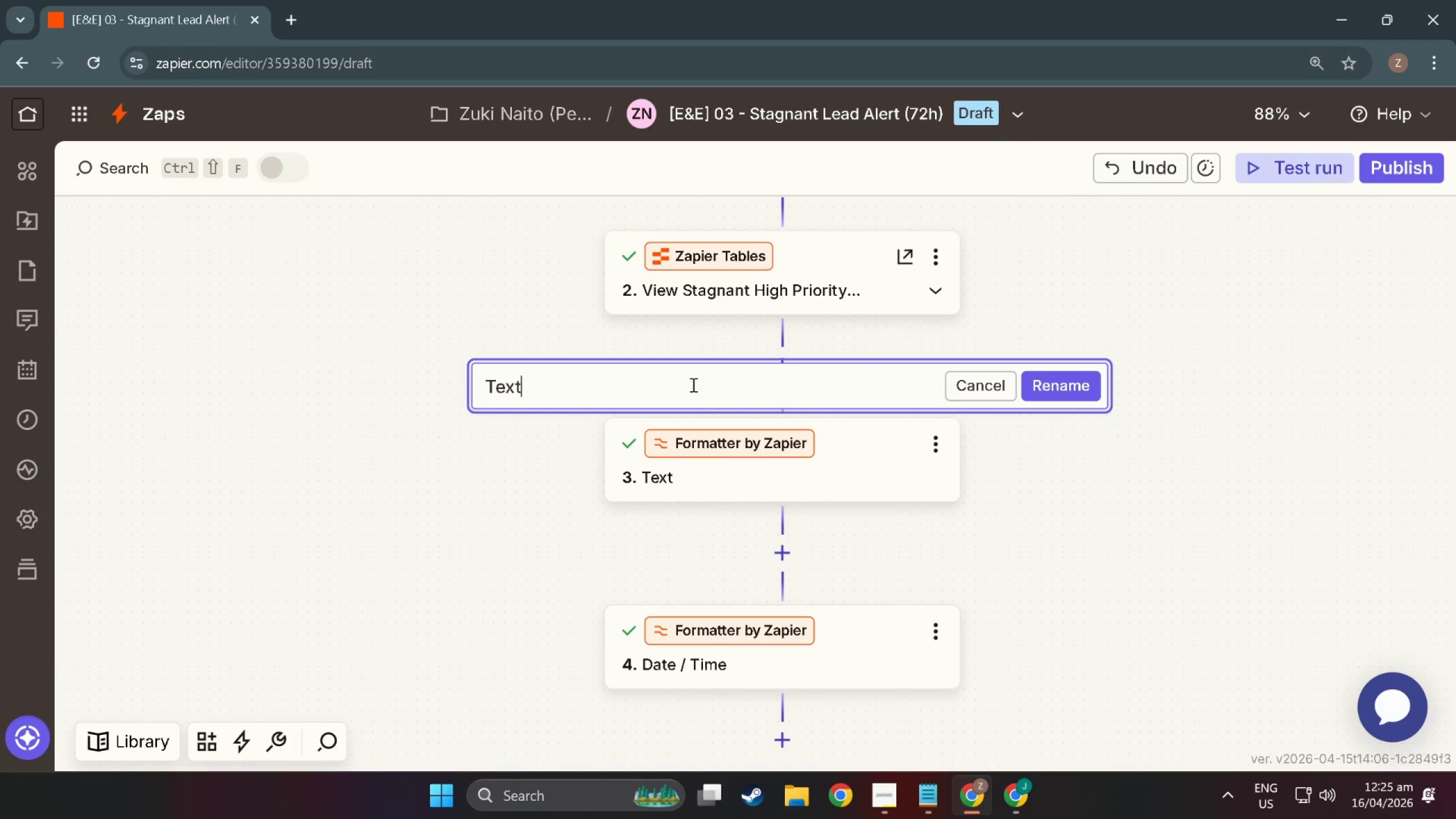 
wait(12.7)
 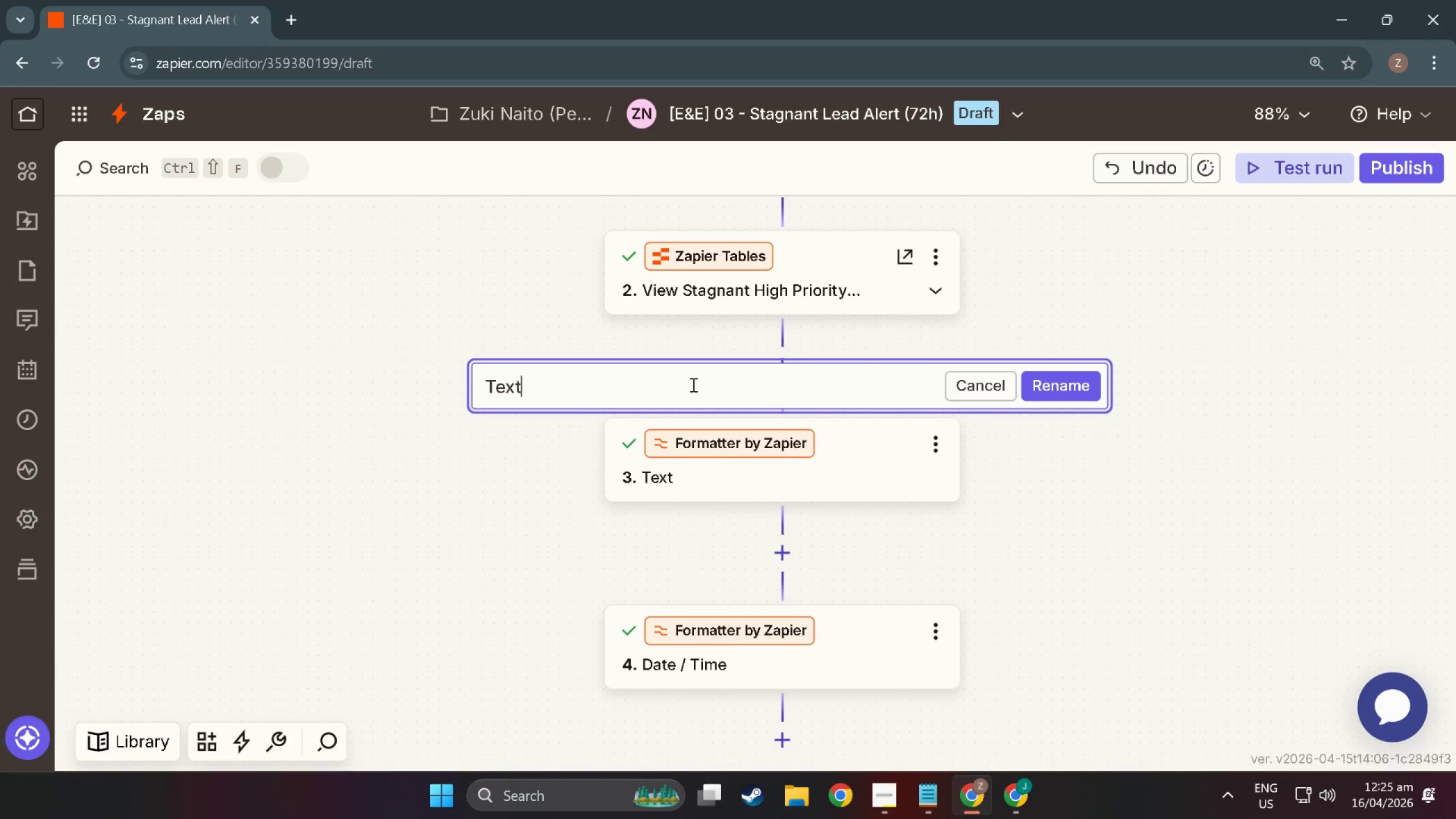 
scroll: coordinate [1026, 467], scroll_direction: down, amount: 8.0
 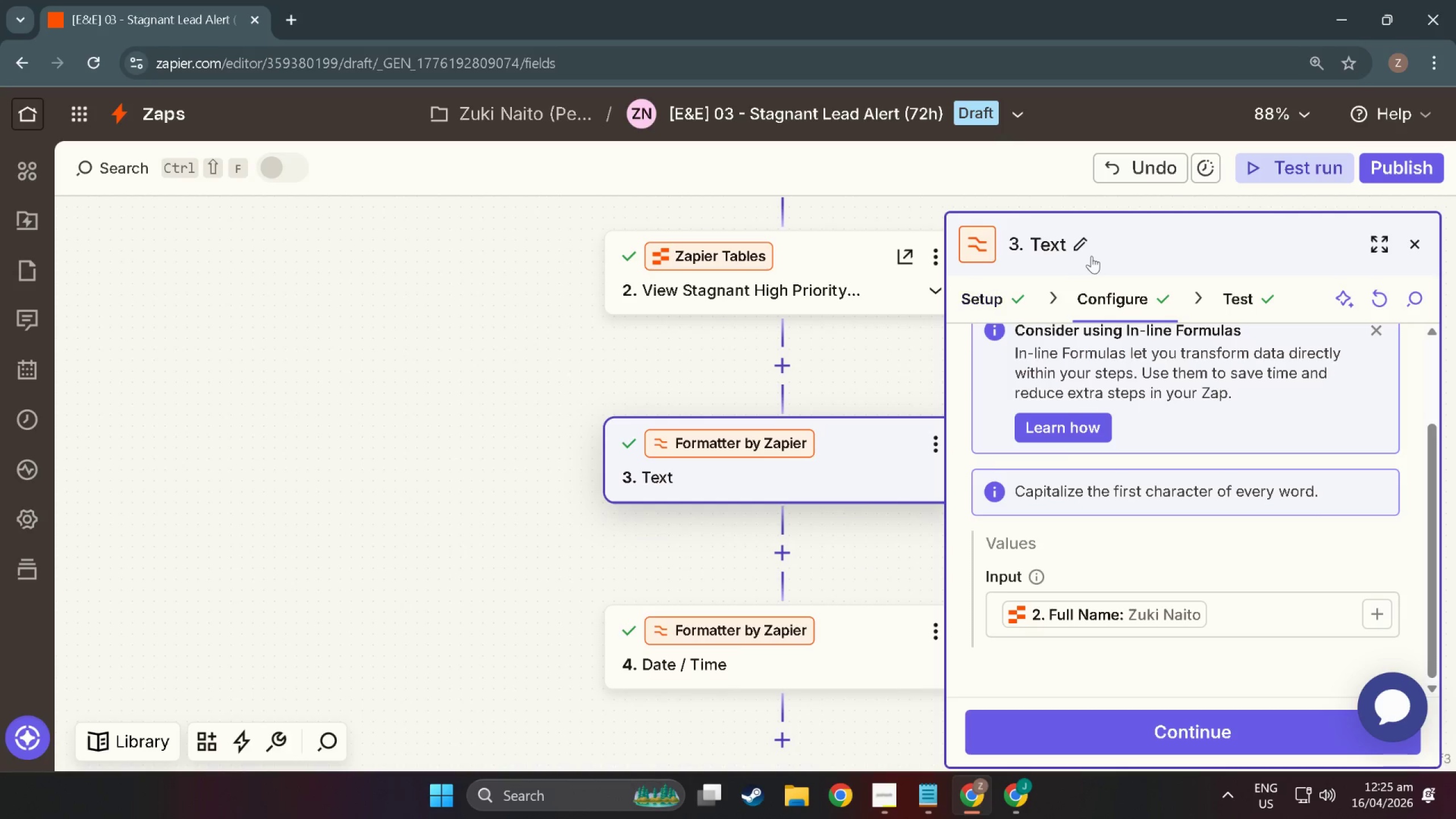 
left_click([1085, 238])
 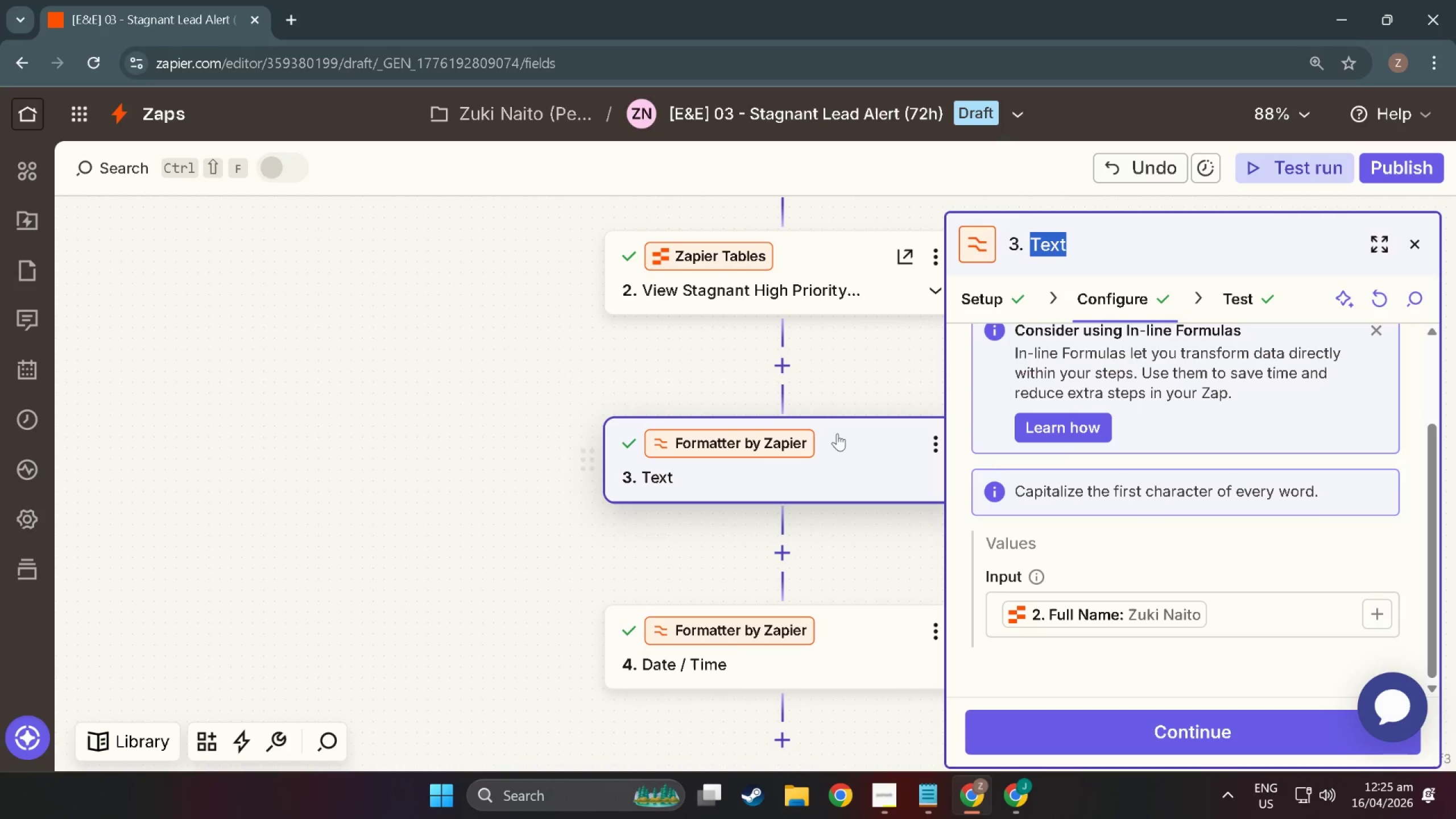 
type(Capitaz)
key(Backspace)
type(lized)
key(Backspace)
type( L\|)
key(Backspace)
key(Backspace)
key(Backspace)
type(s6t)
key(Backspace)
key(Backspace)
key(Backspace)
type(SD)
key(Backspace)
type(tagnant )
 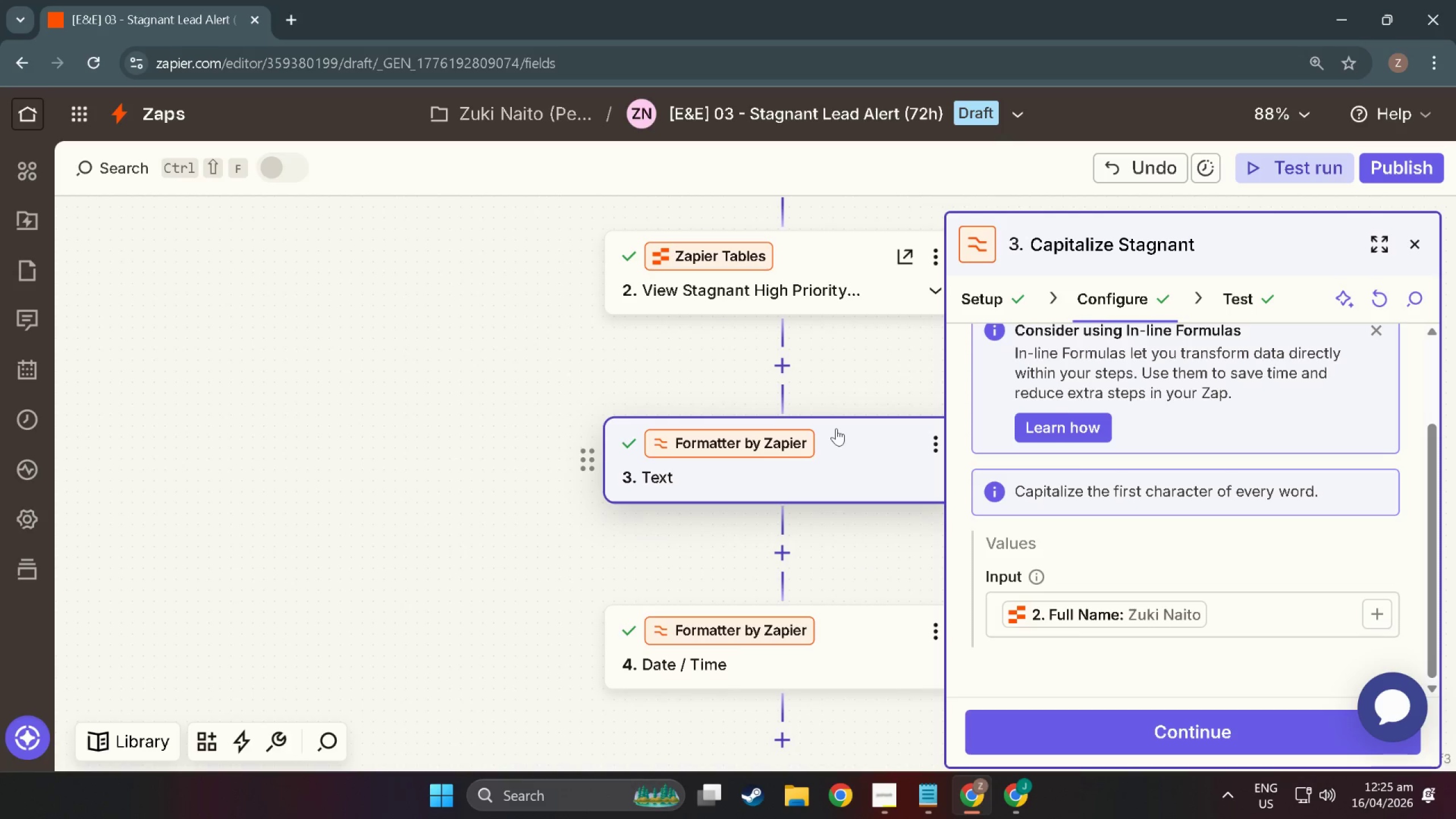 
 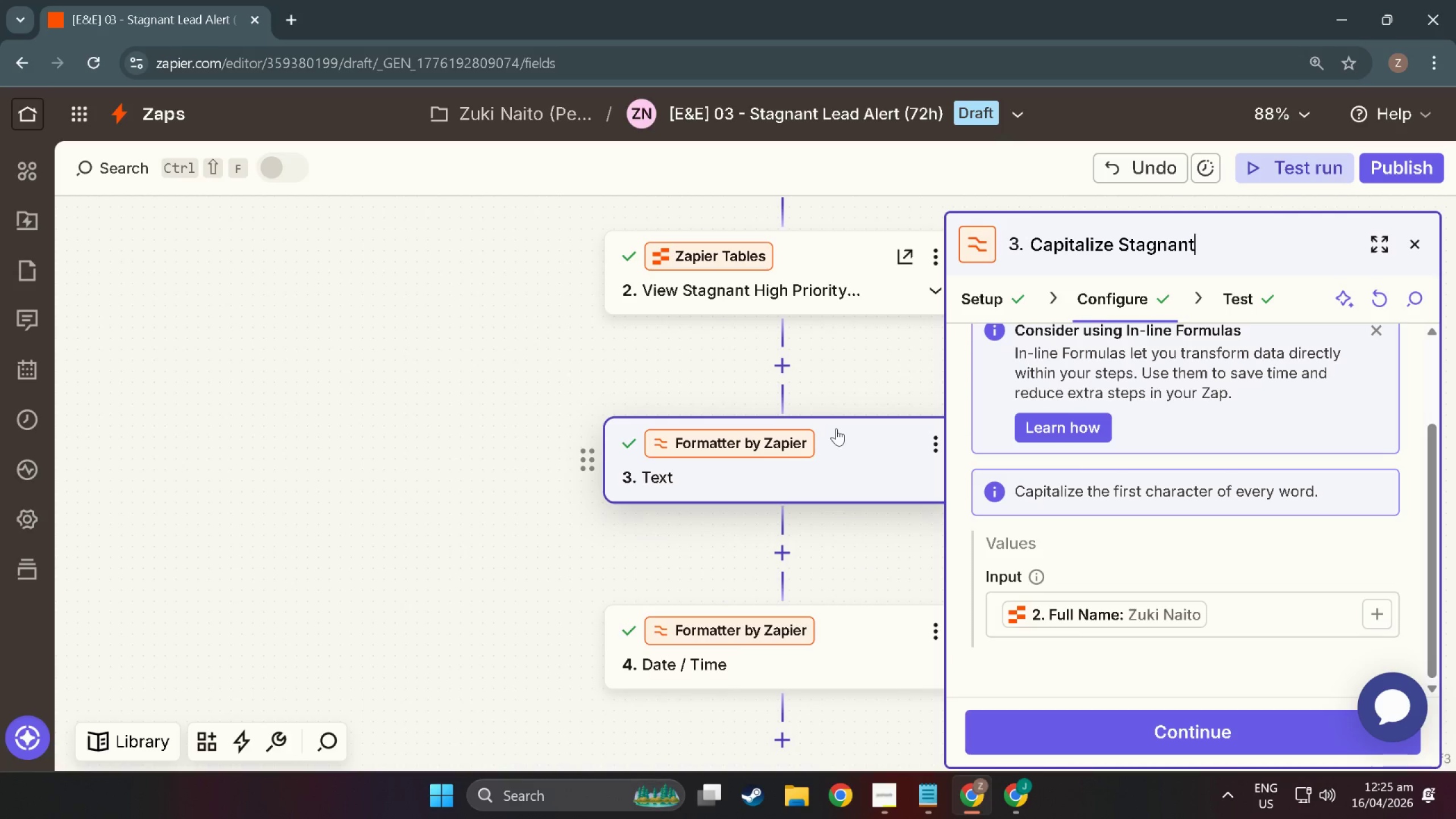 
hold_key(key=ShiftLeft, duration=1.53)
 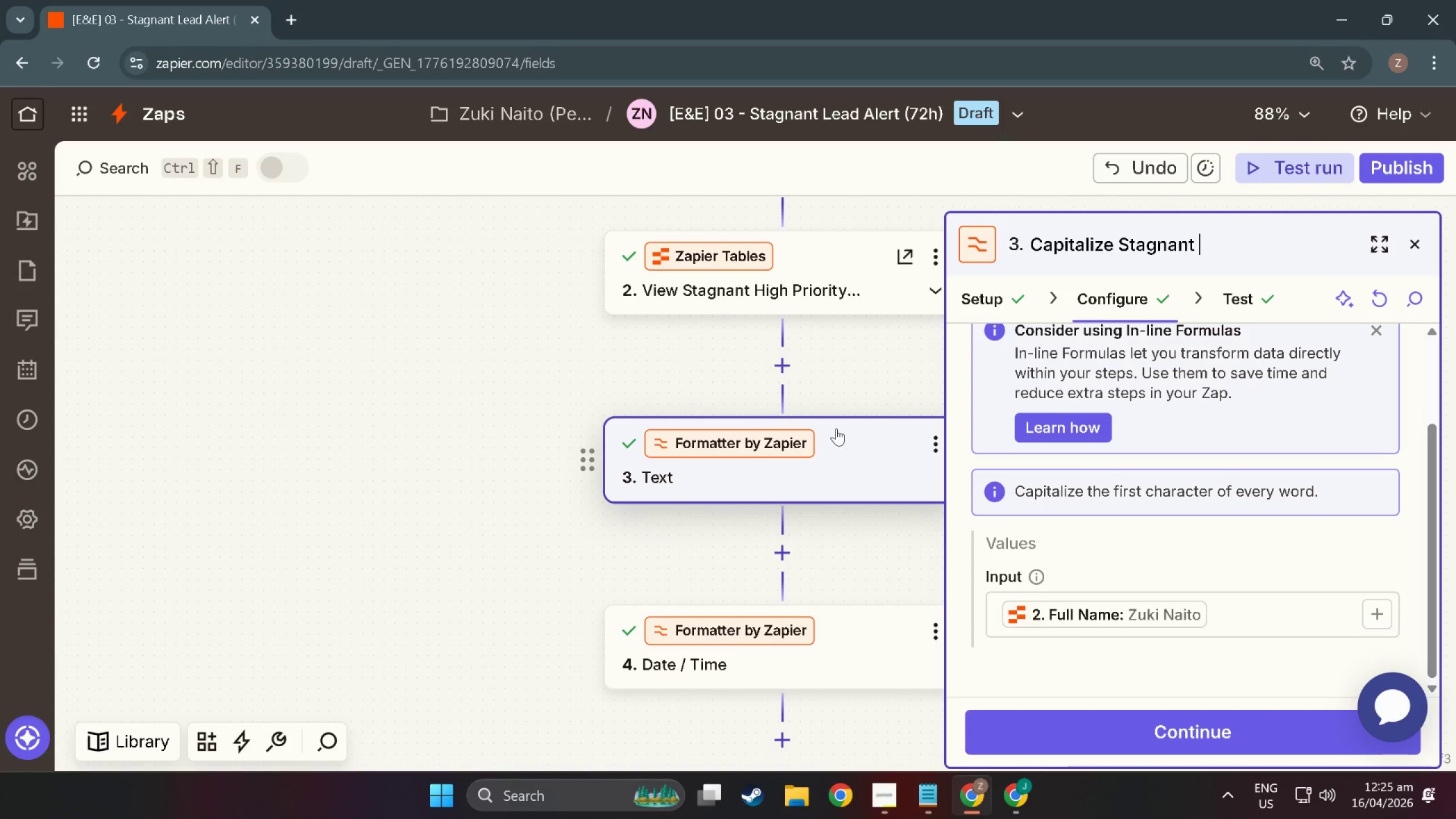 
hold_key(key=ShiftLeft, duration=1.52)
 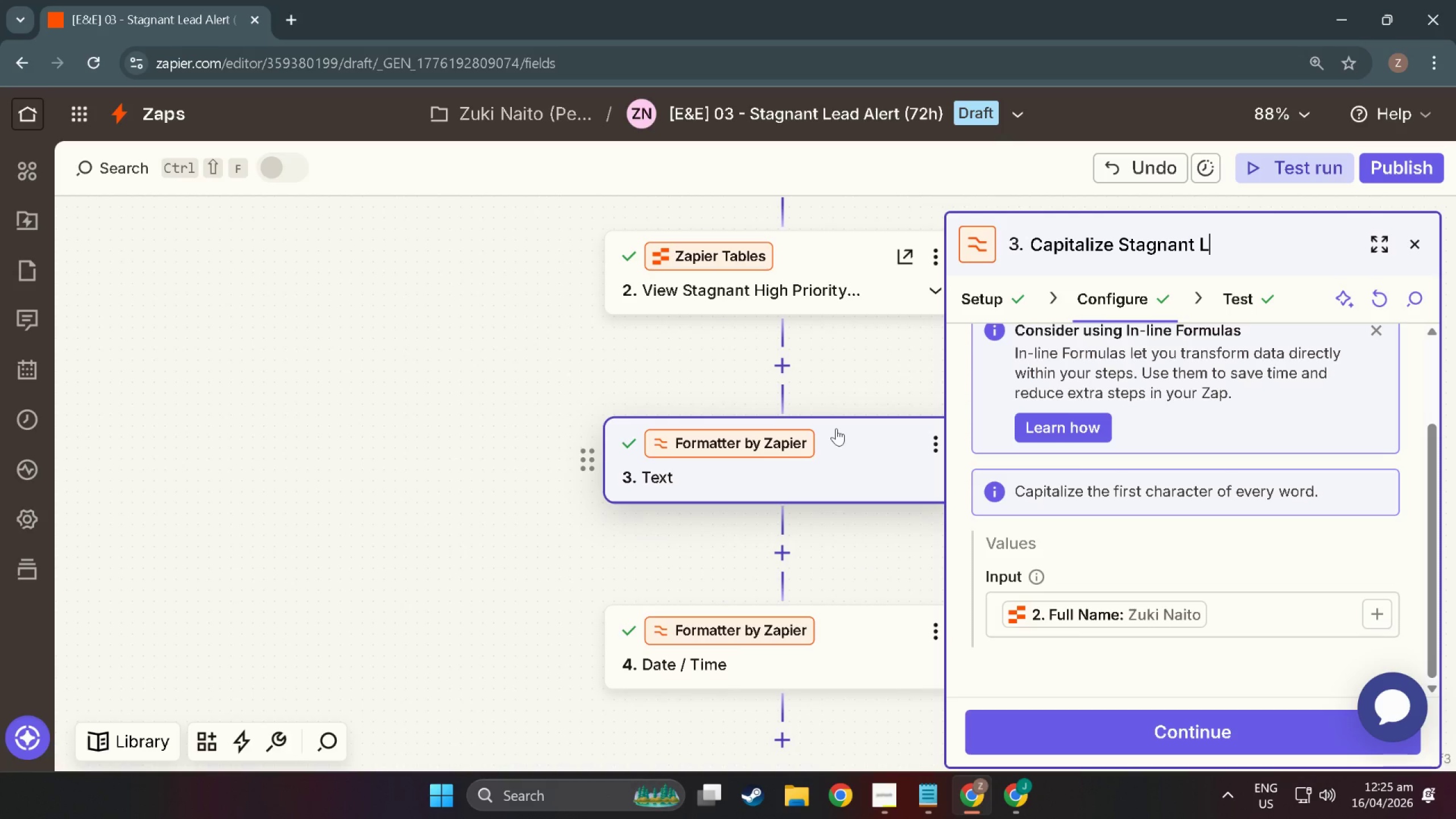 
type(L)
key(Backspace)
type(Hight Pr)
key(Backspace)
key(Backspace)
key(Backspace)
key(Backspace)
type( Priority Lead Name)
 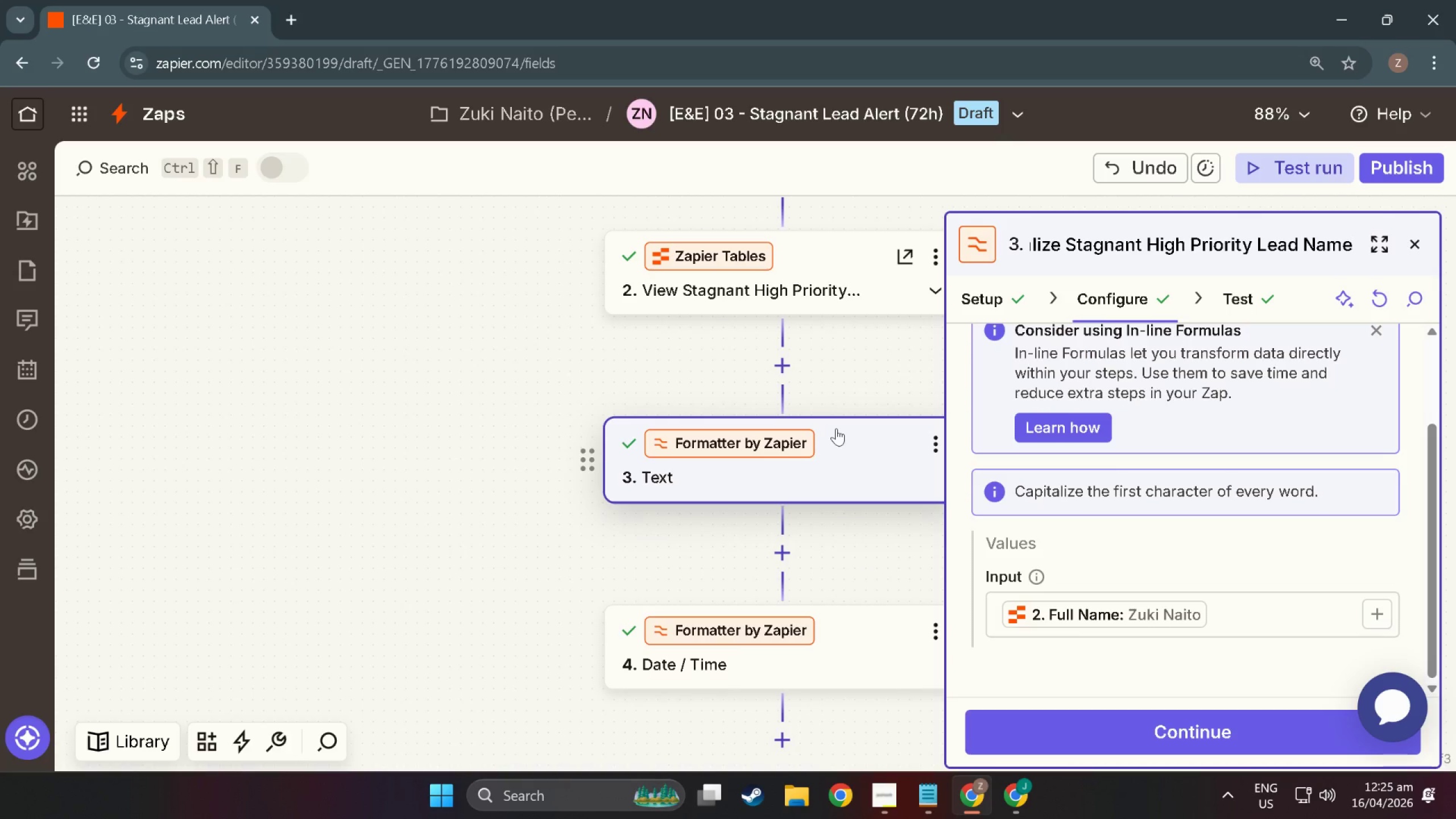 
wait(5.28)
 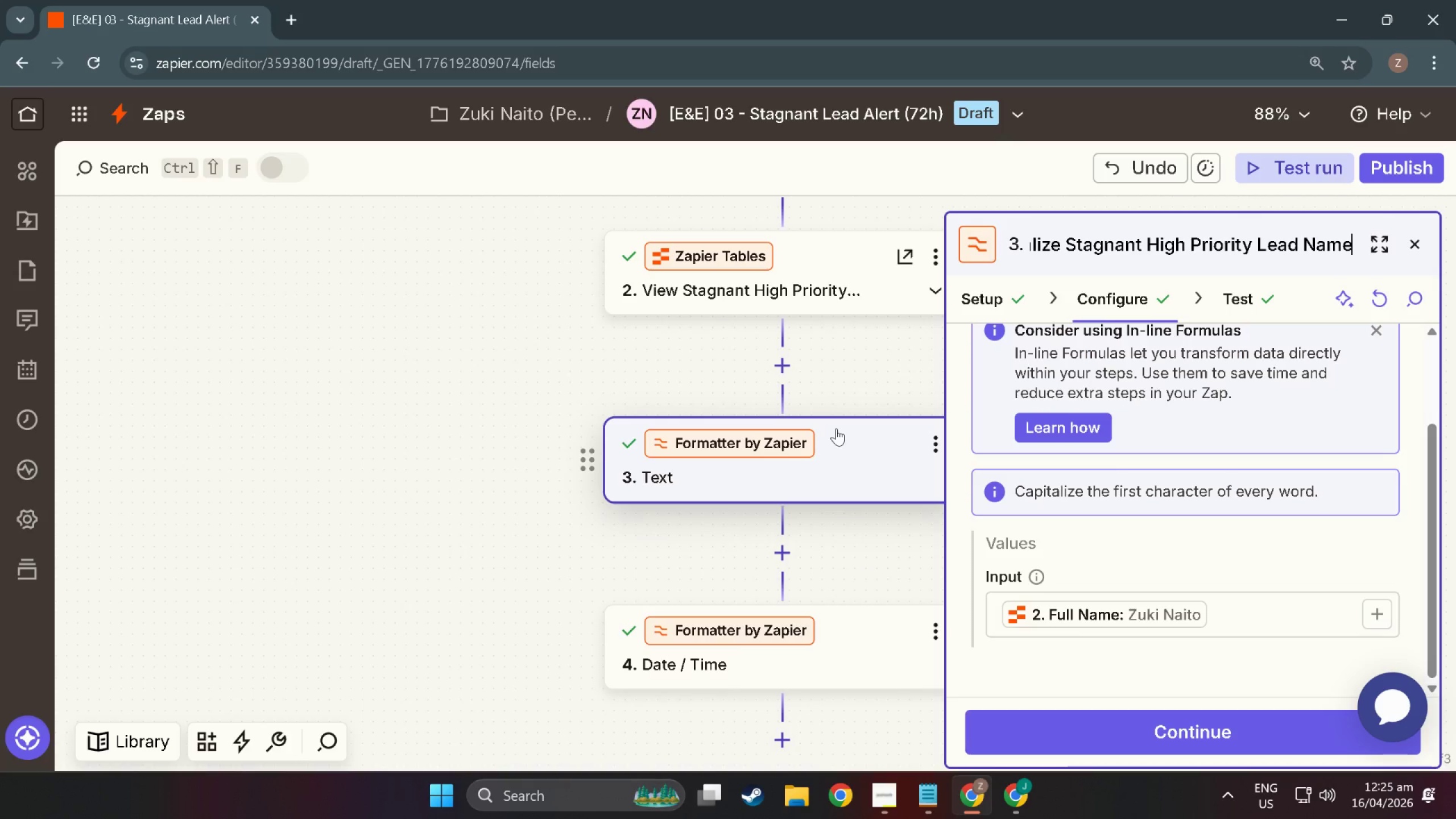 
left_click([1241, 736])
 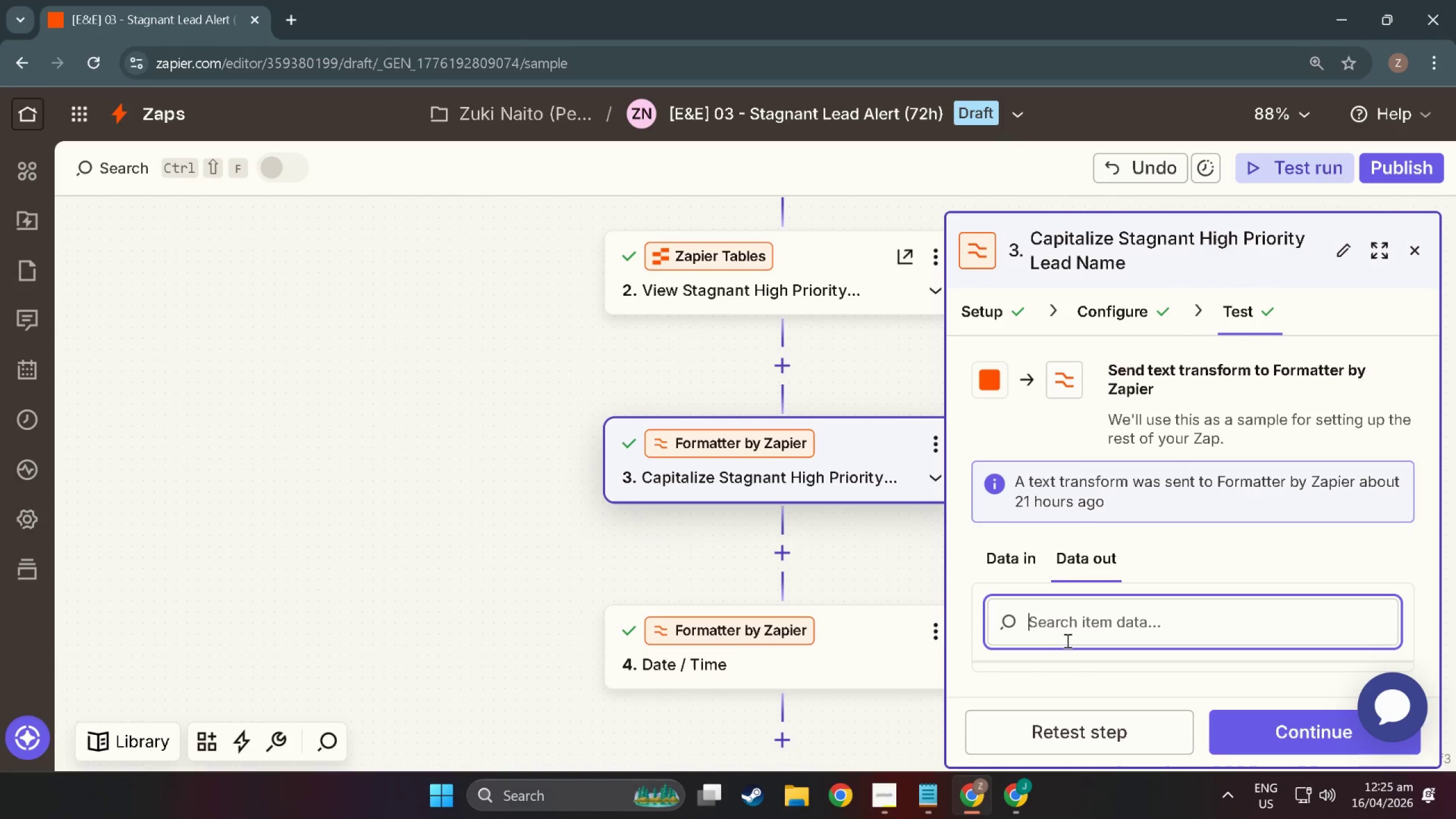 
scroll: coordinate [1029, 617], scroll_direction: down, amount: 1.0
 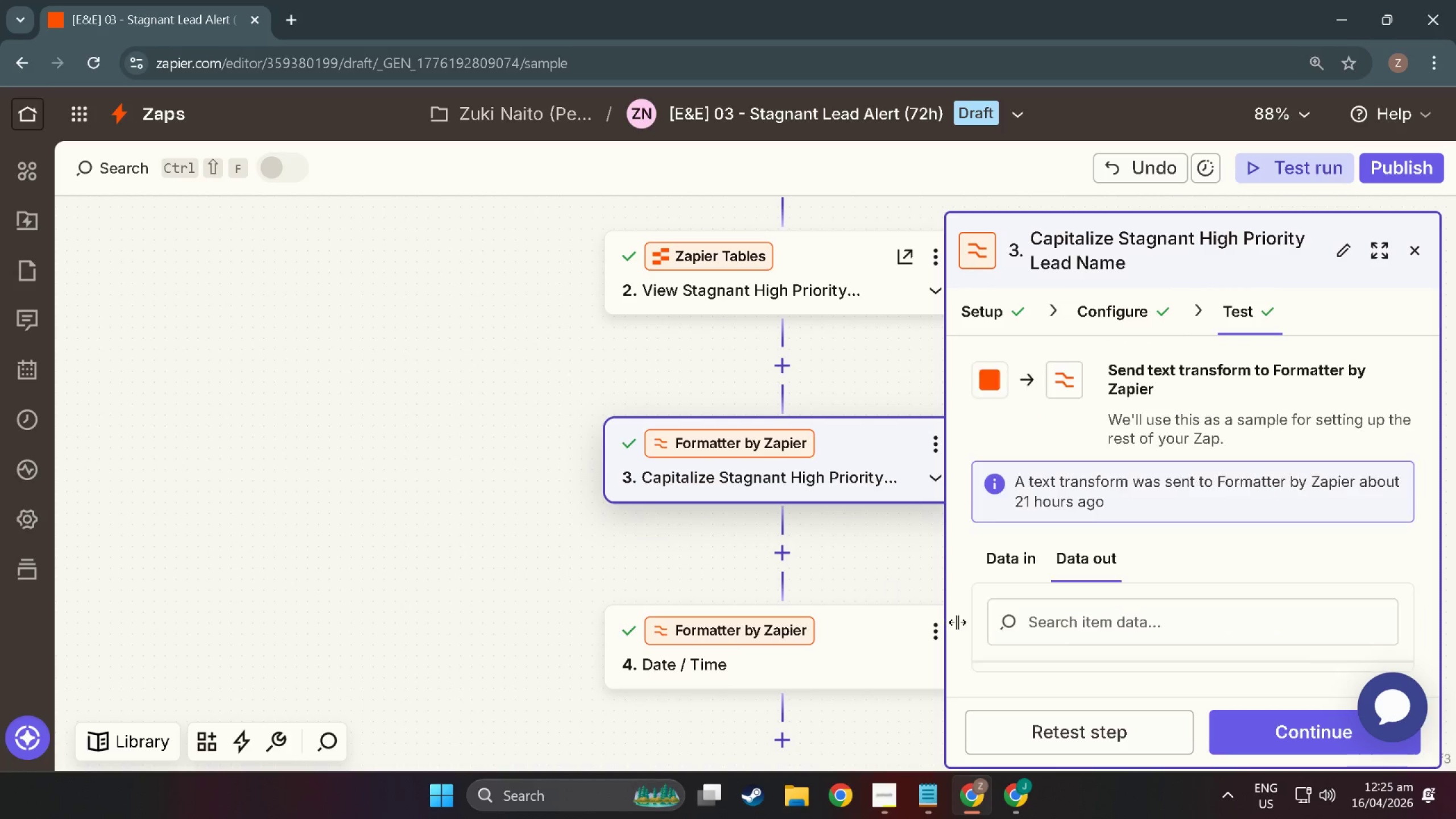 
left_click([894, 662])
 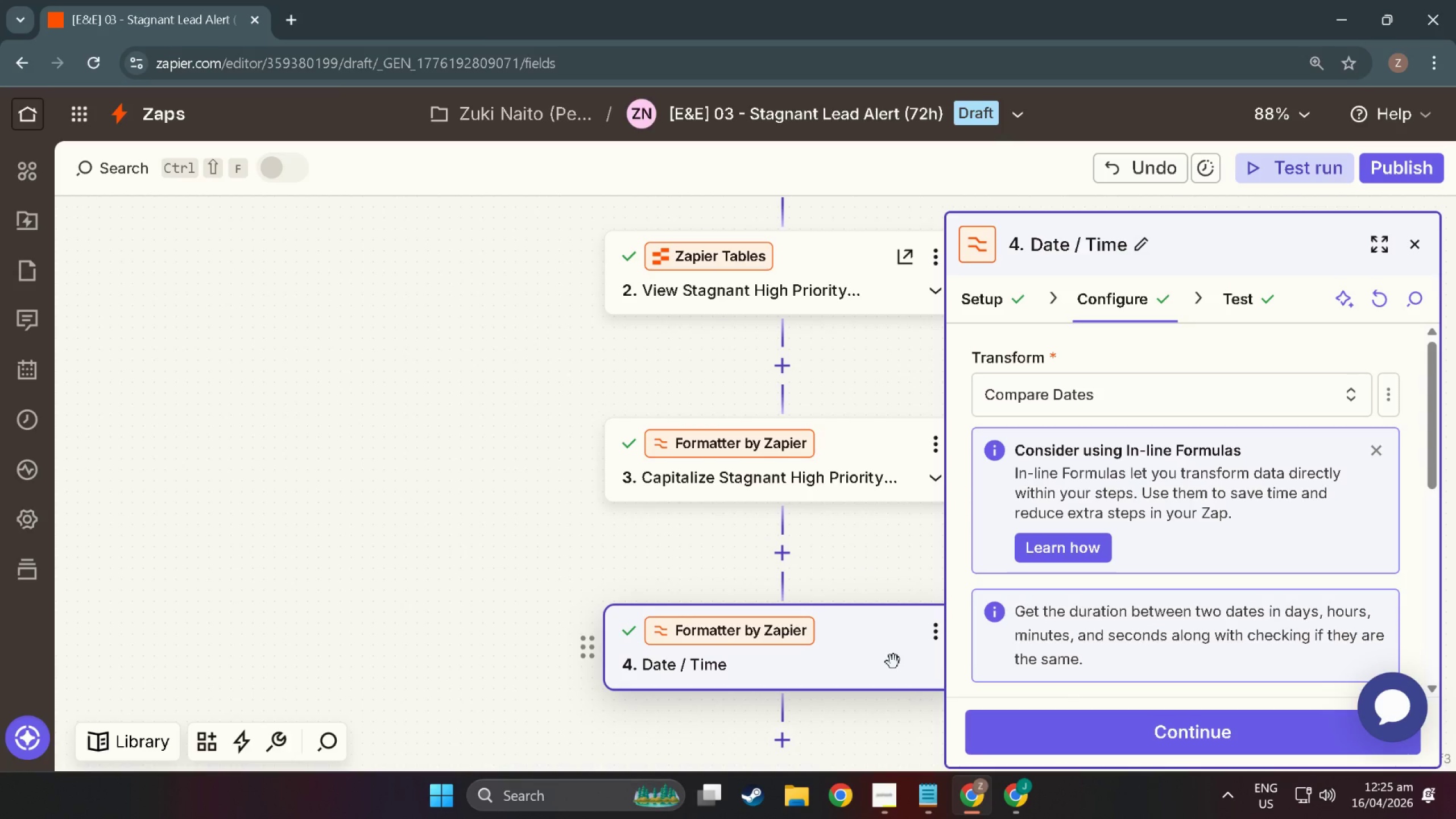 
scroll: coordinate [1086, 593], scroll_direction: down, amount: 15.0
 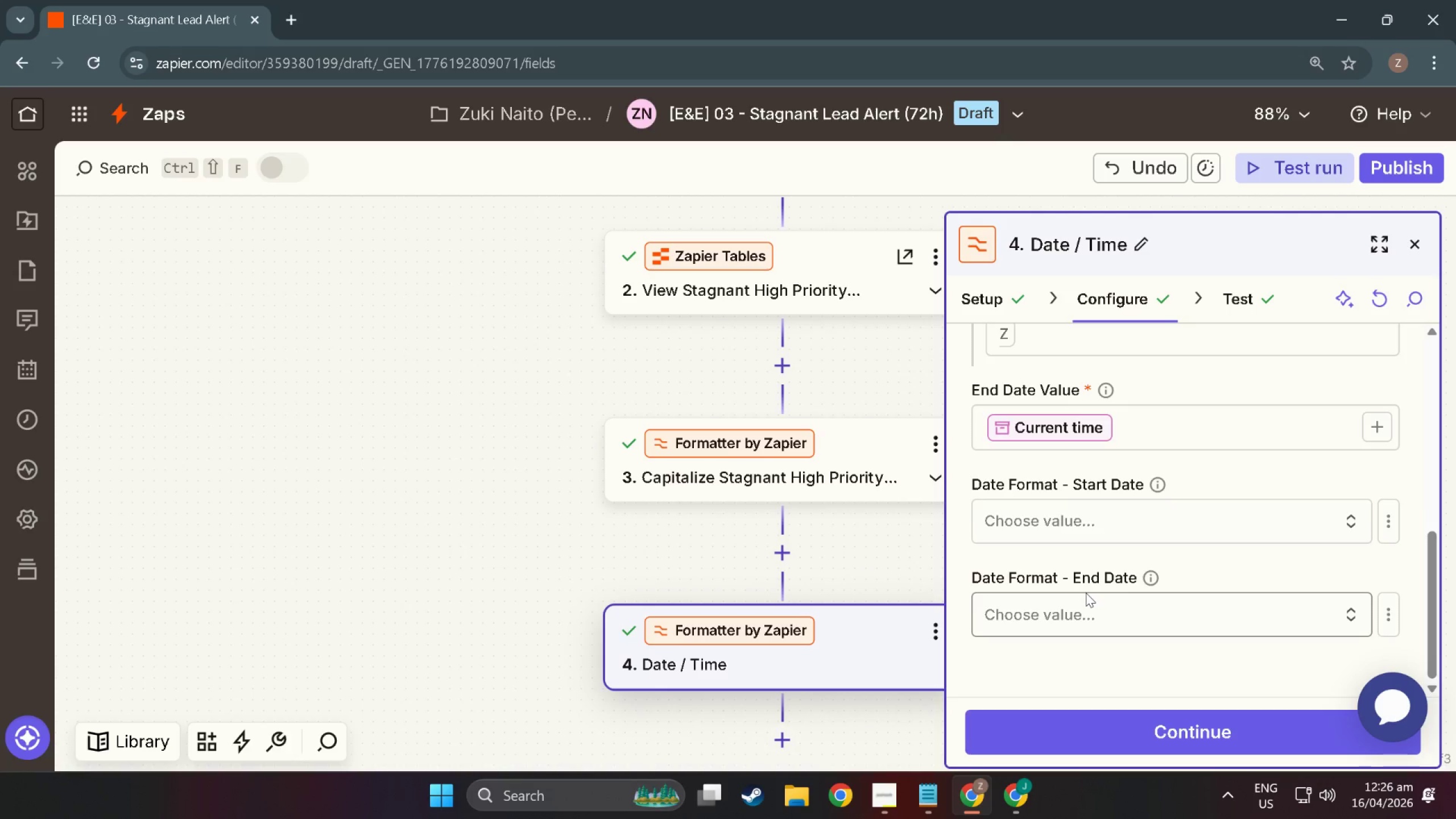 
scroll: coordinate [1069, 593], scroll_direction: up, amount: 13.0
 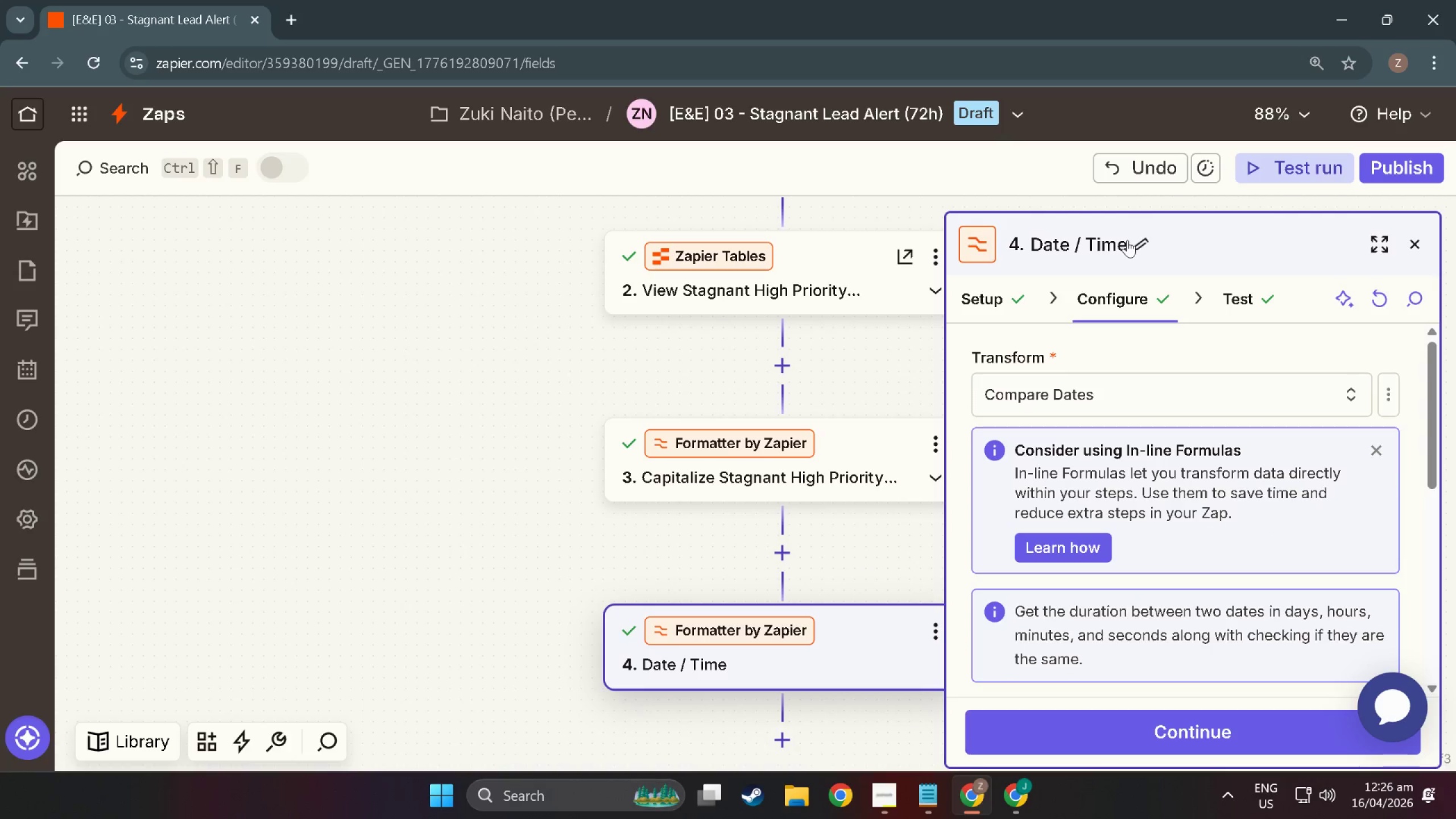 
left_click([1138, 242])
 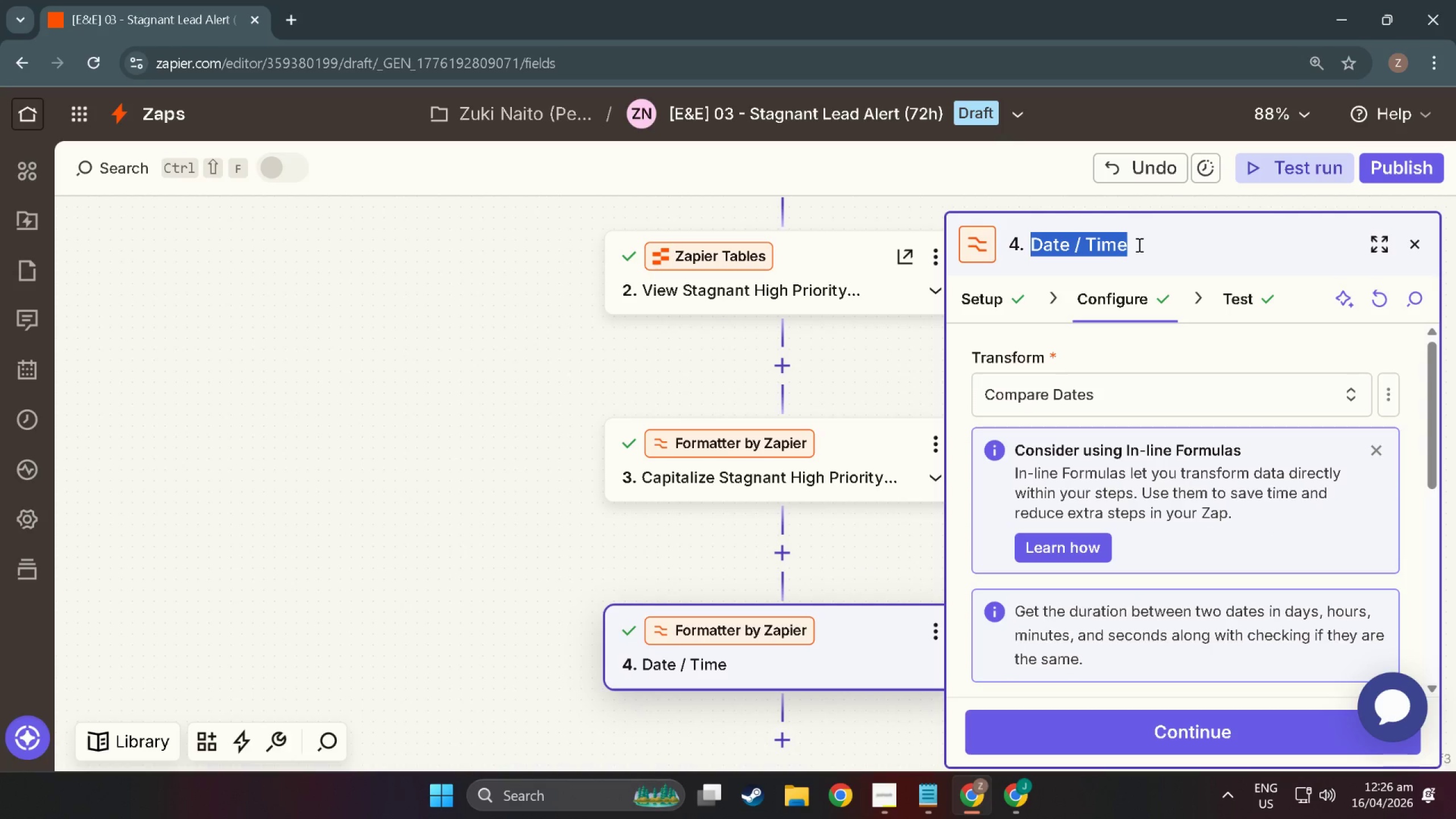 
type(Compare )
 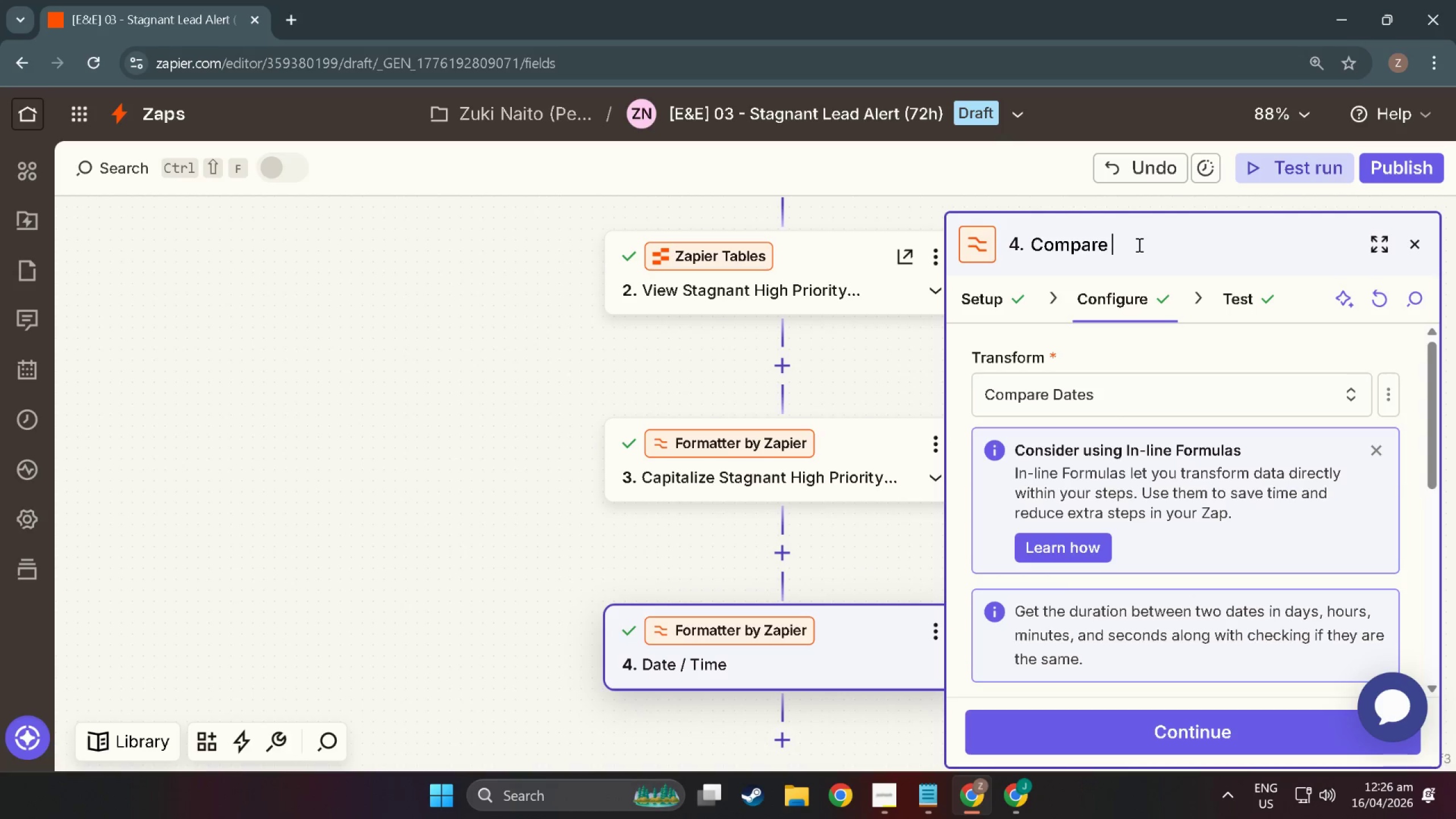 
wait(8.2)
 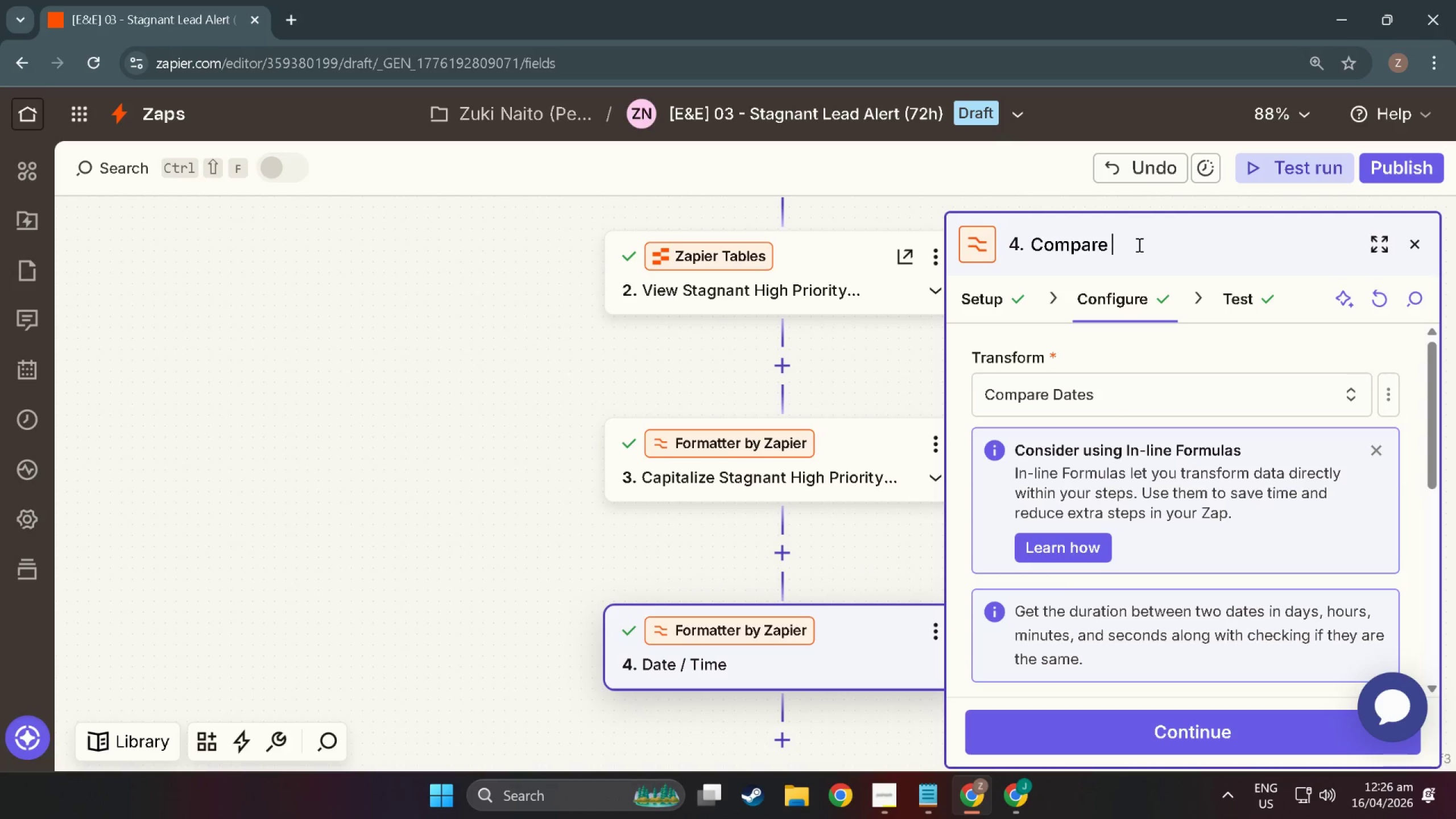 
hold_key(key=ShiftLeft, duration=1.5)
 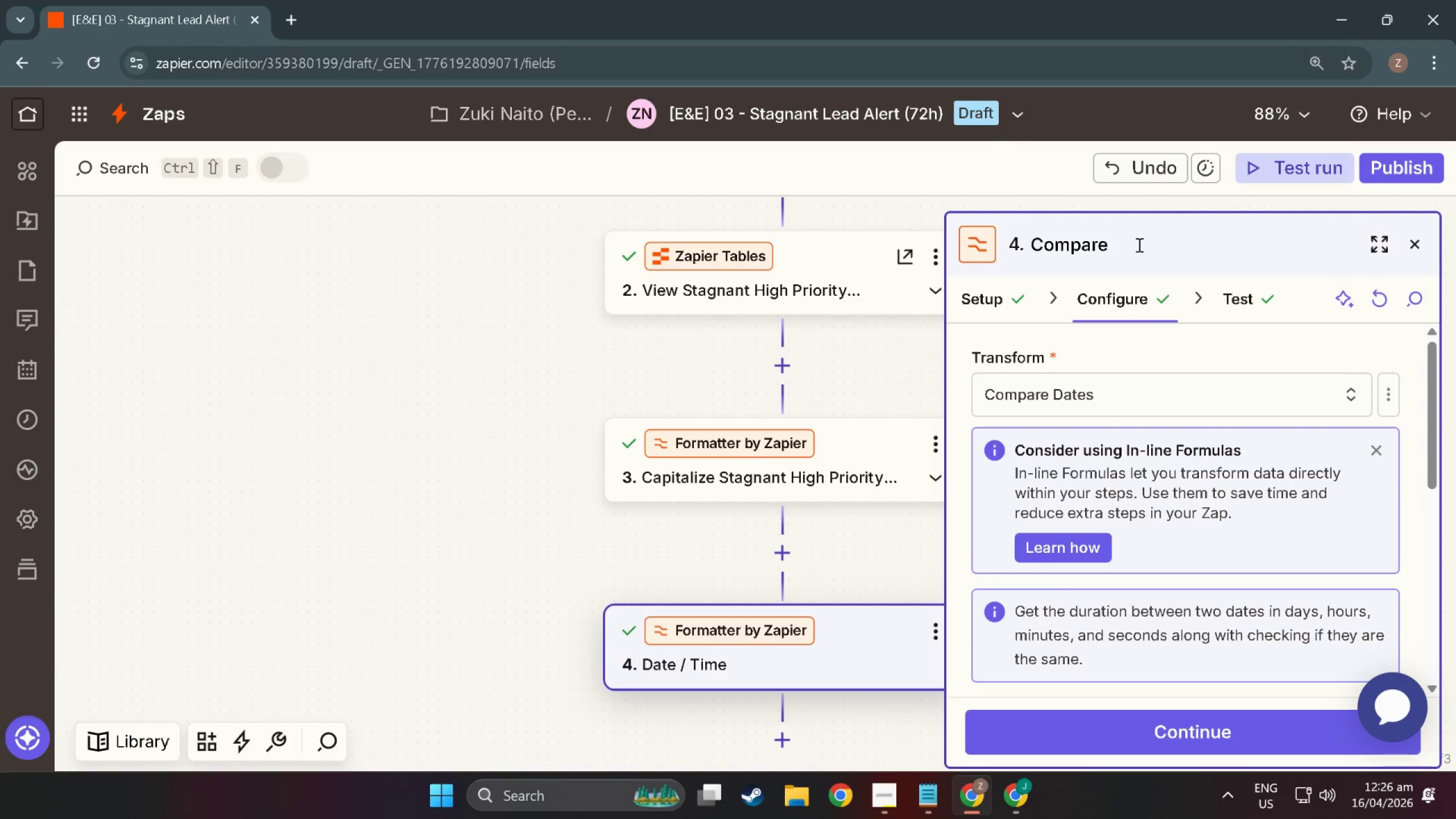 
type(Last )
 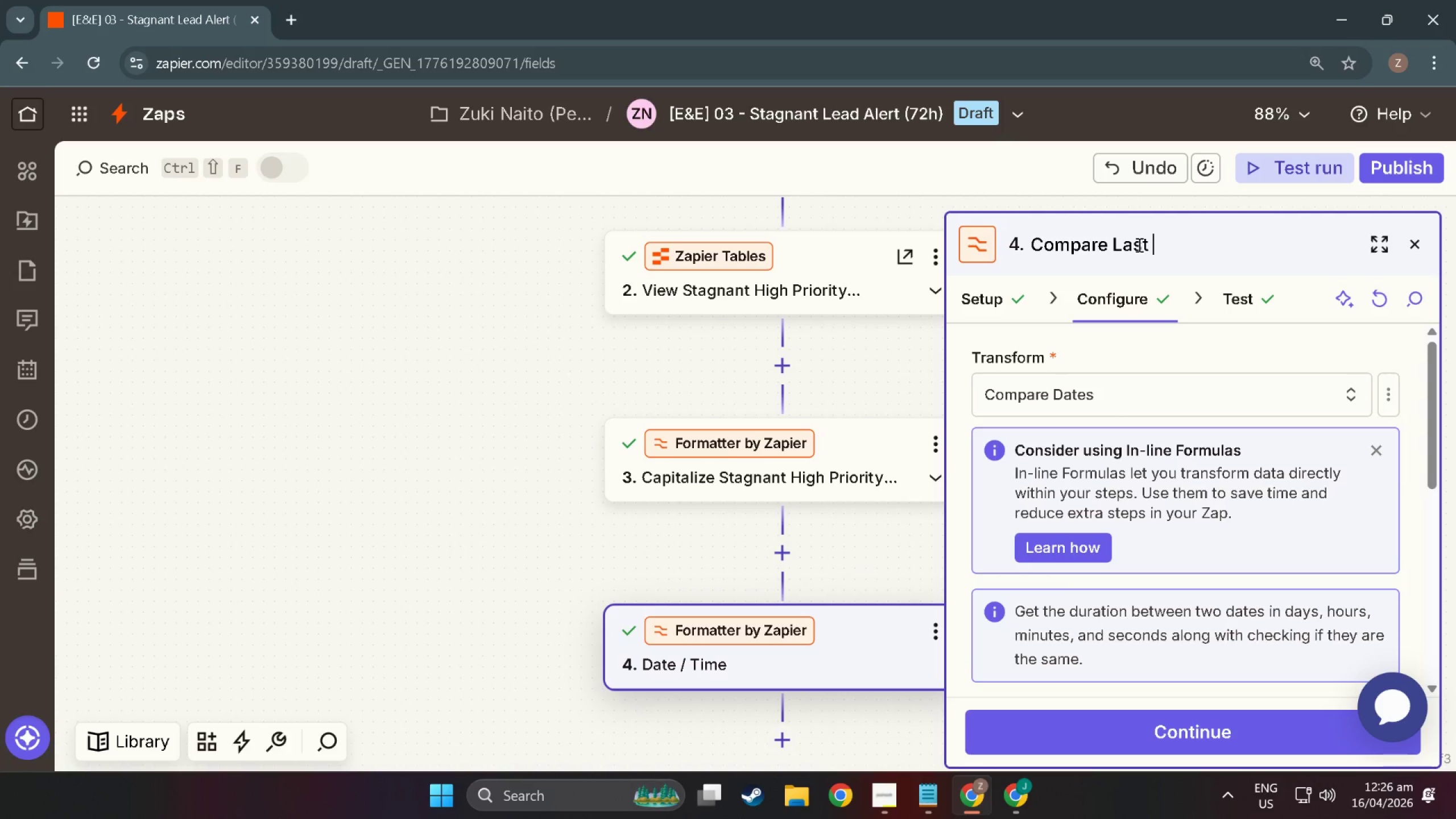 
hold_key(key=ShiftLeft, duration=0.31)
 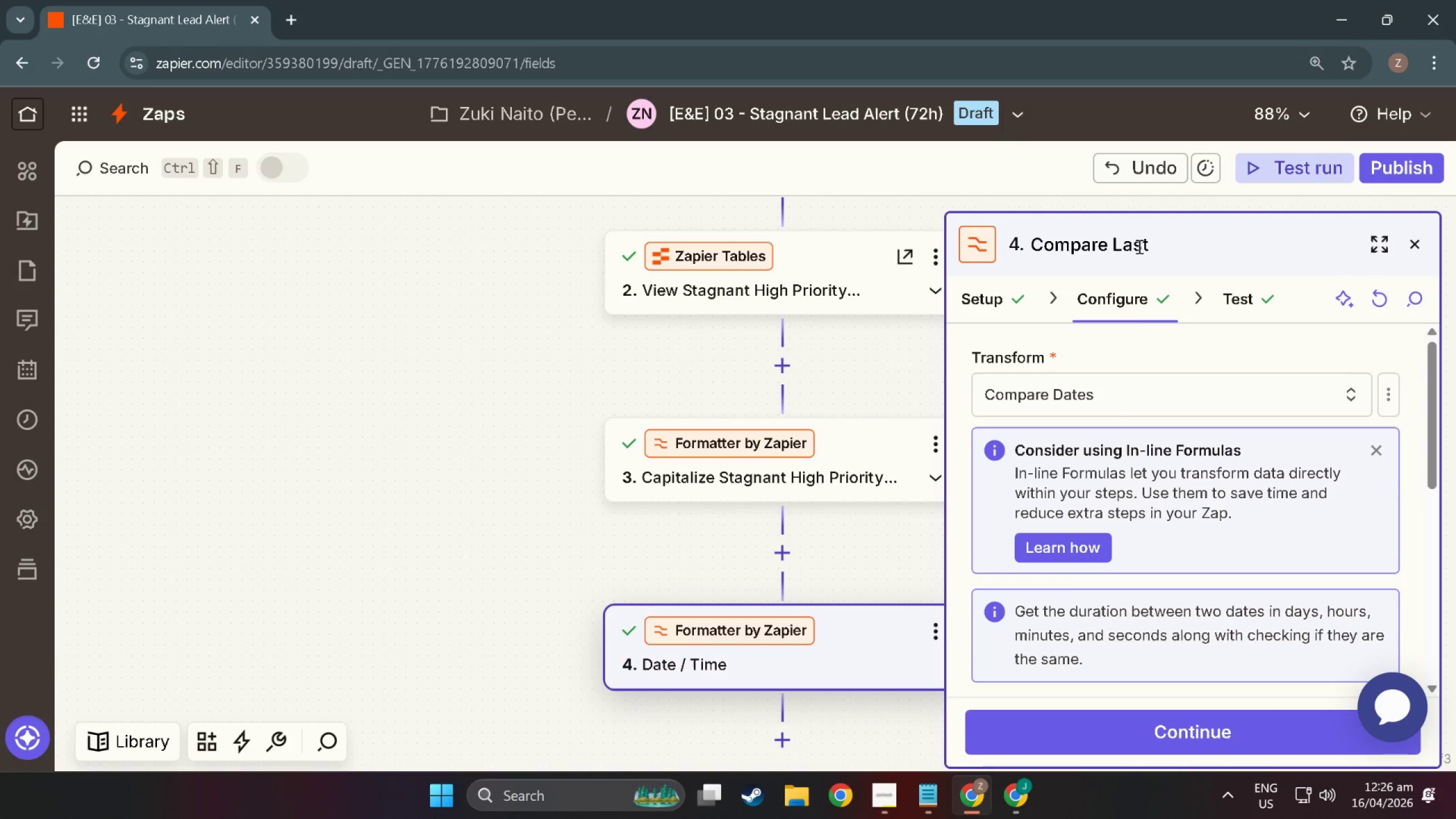 
scroll: coordinate [1194, 552], scroll_direction: down, amount: 14.0
 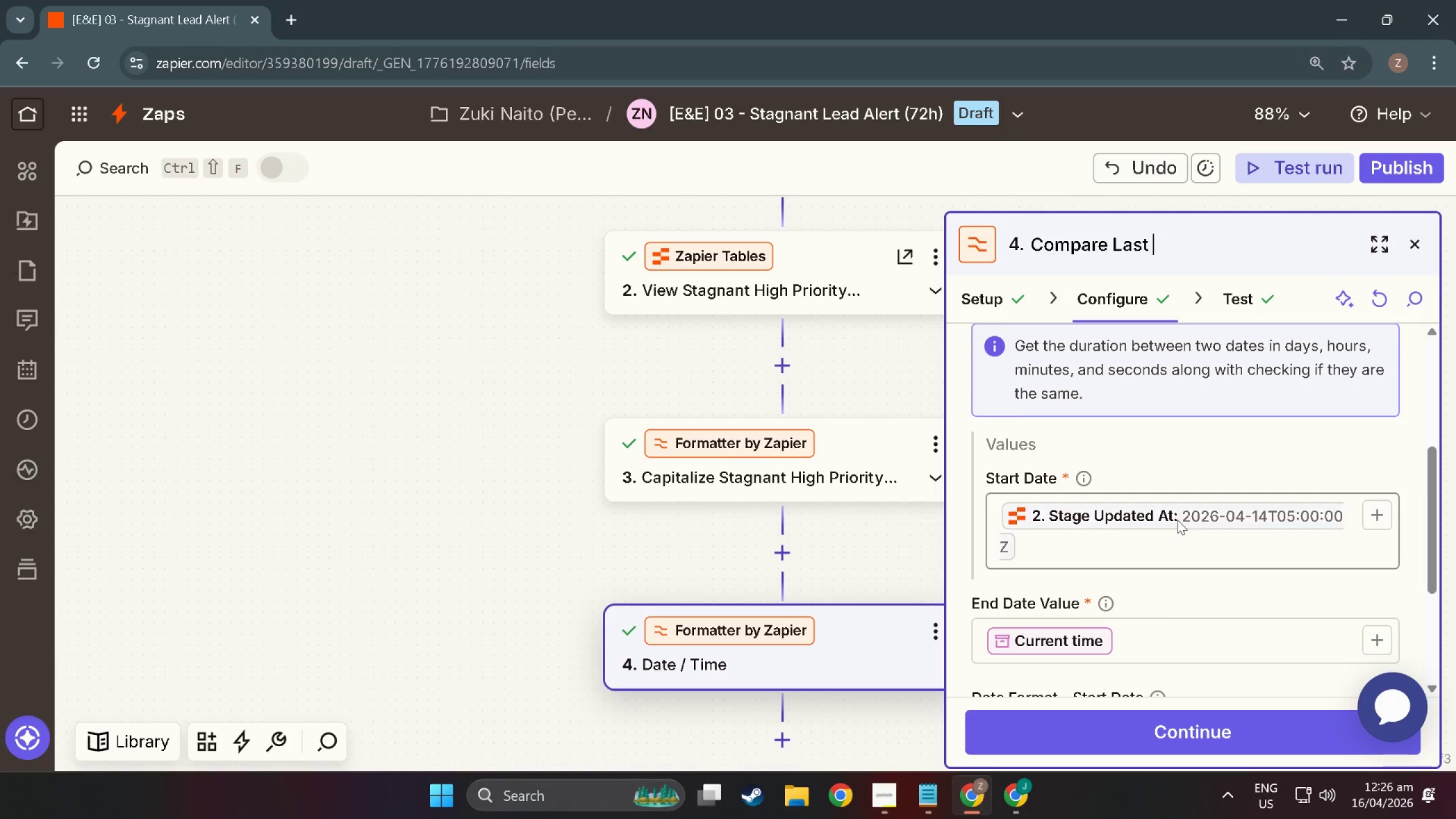 
scroll: coordinate [1153, 427], scroll_direction: up, amount: 6.0
 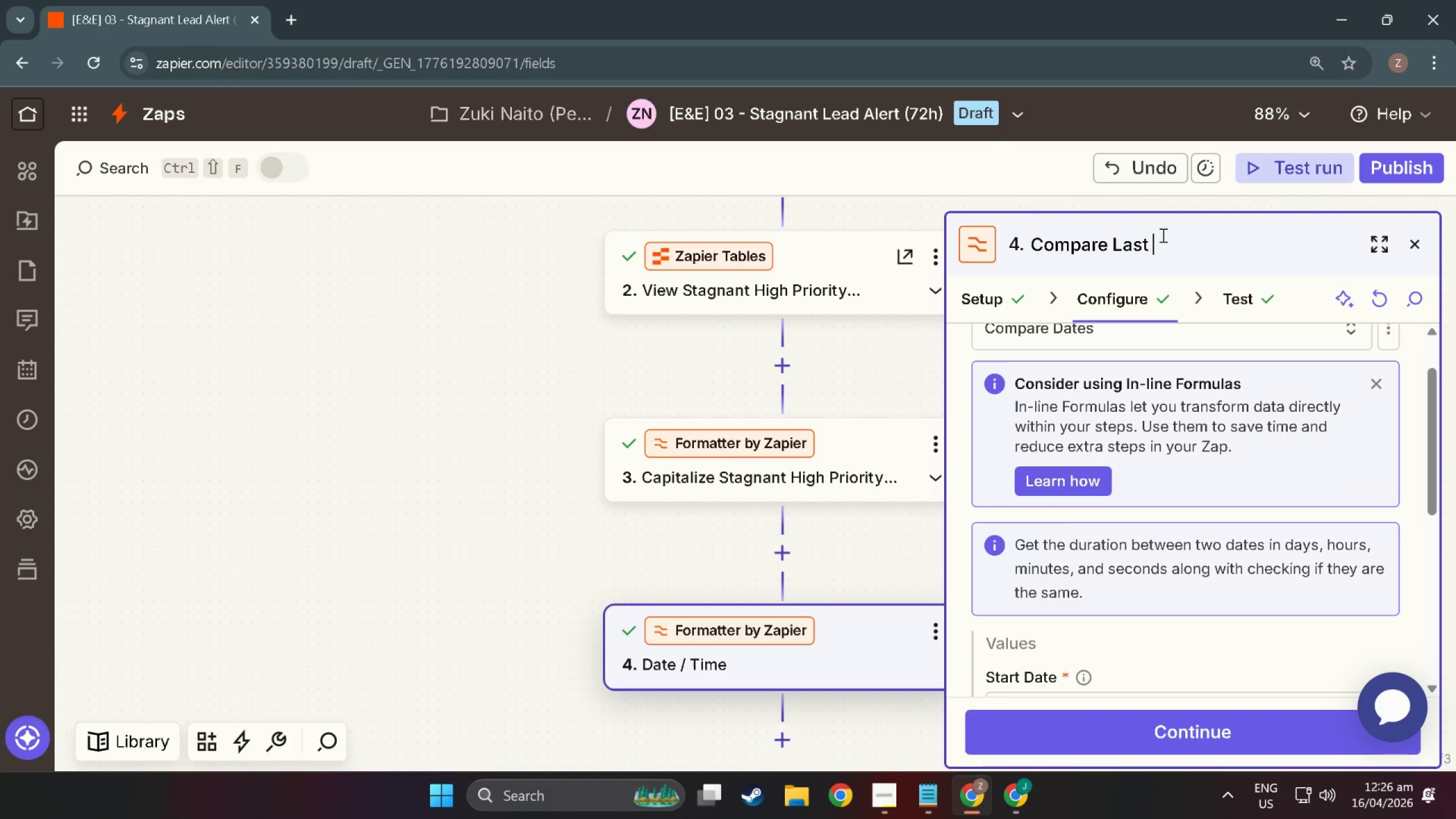 
left_click_drag(start_coordinate=[1162, 235], to_coordinate=[1116, 241])
 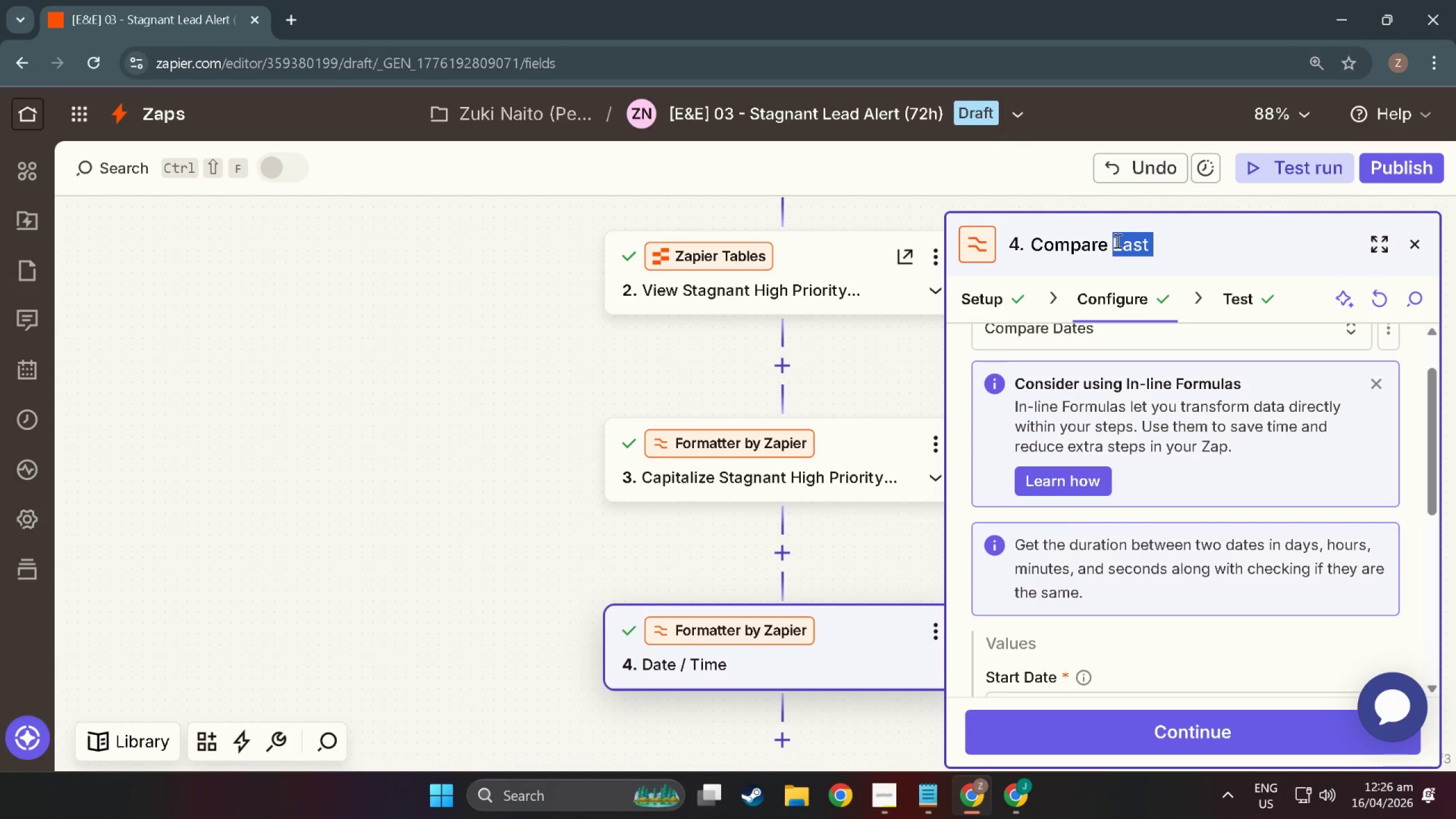 
type(Applied Stage Uop)
key(Backspace)
key(Backspace)
type(padt)
key(Backspace)
key(Backspace)
key(Backspace)
type(date Date & Time with Current Date & Time)
 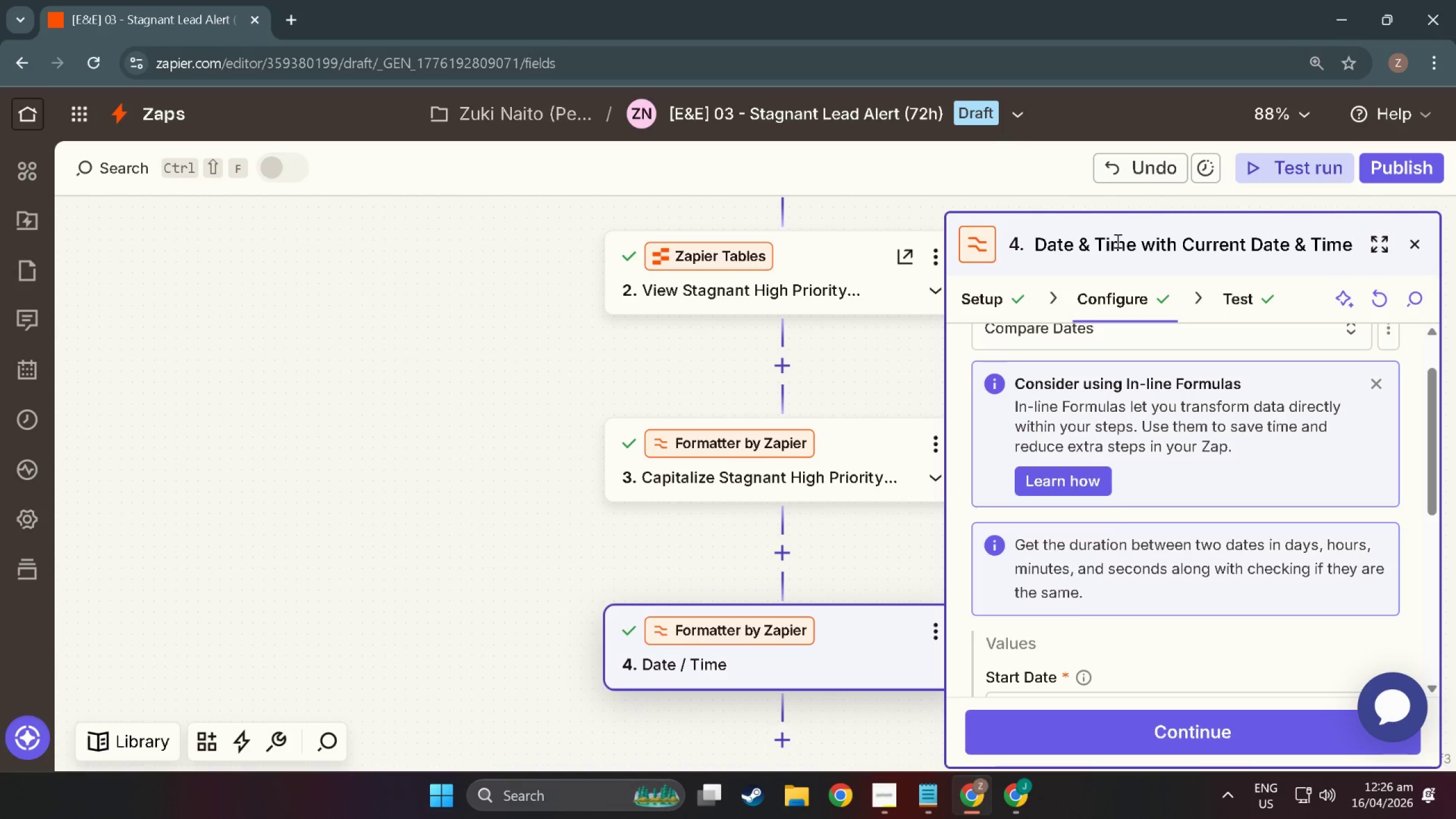 
key(Enter)
 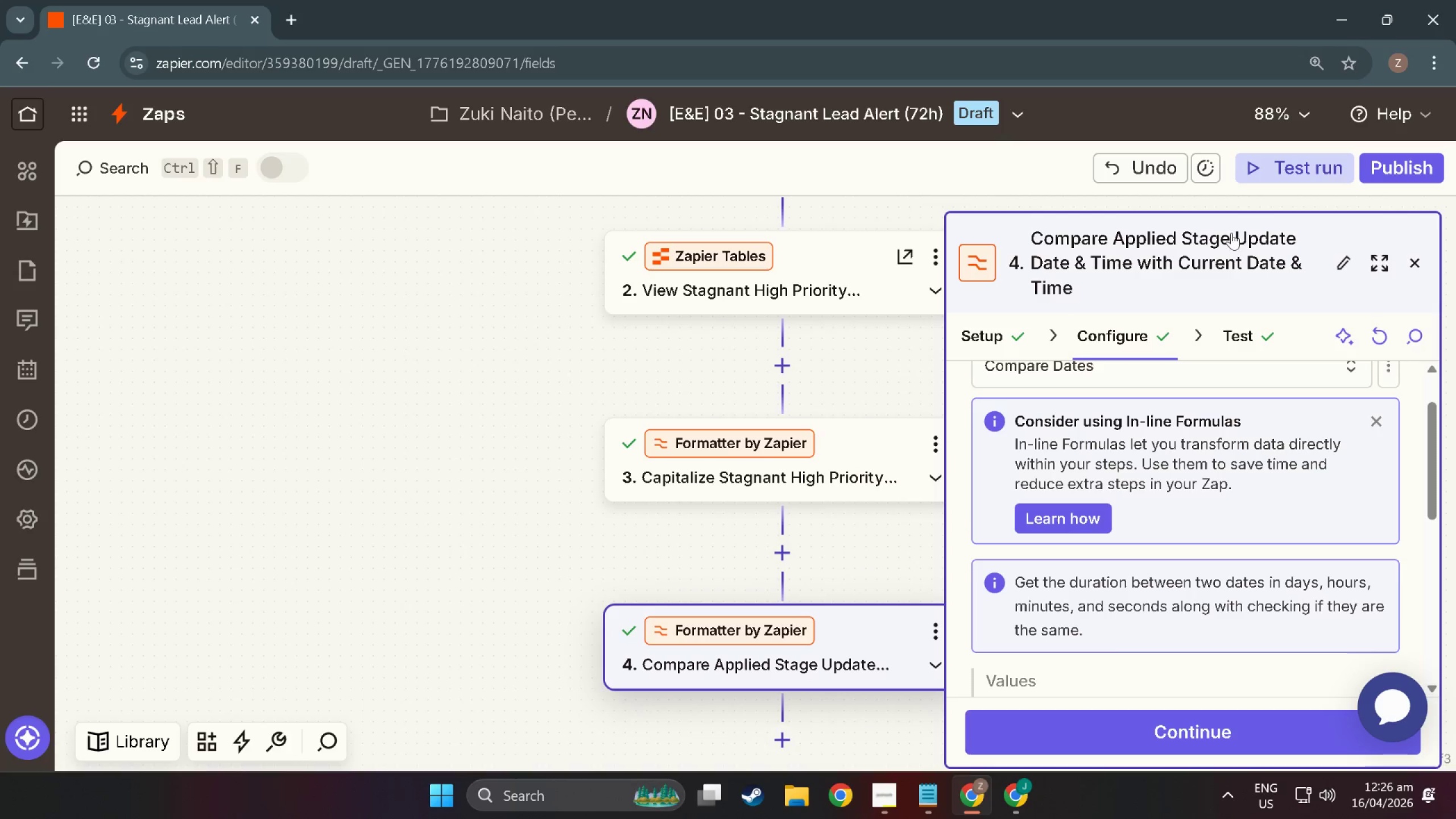 
wait(8.42)
 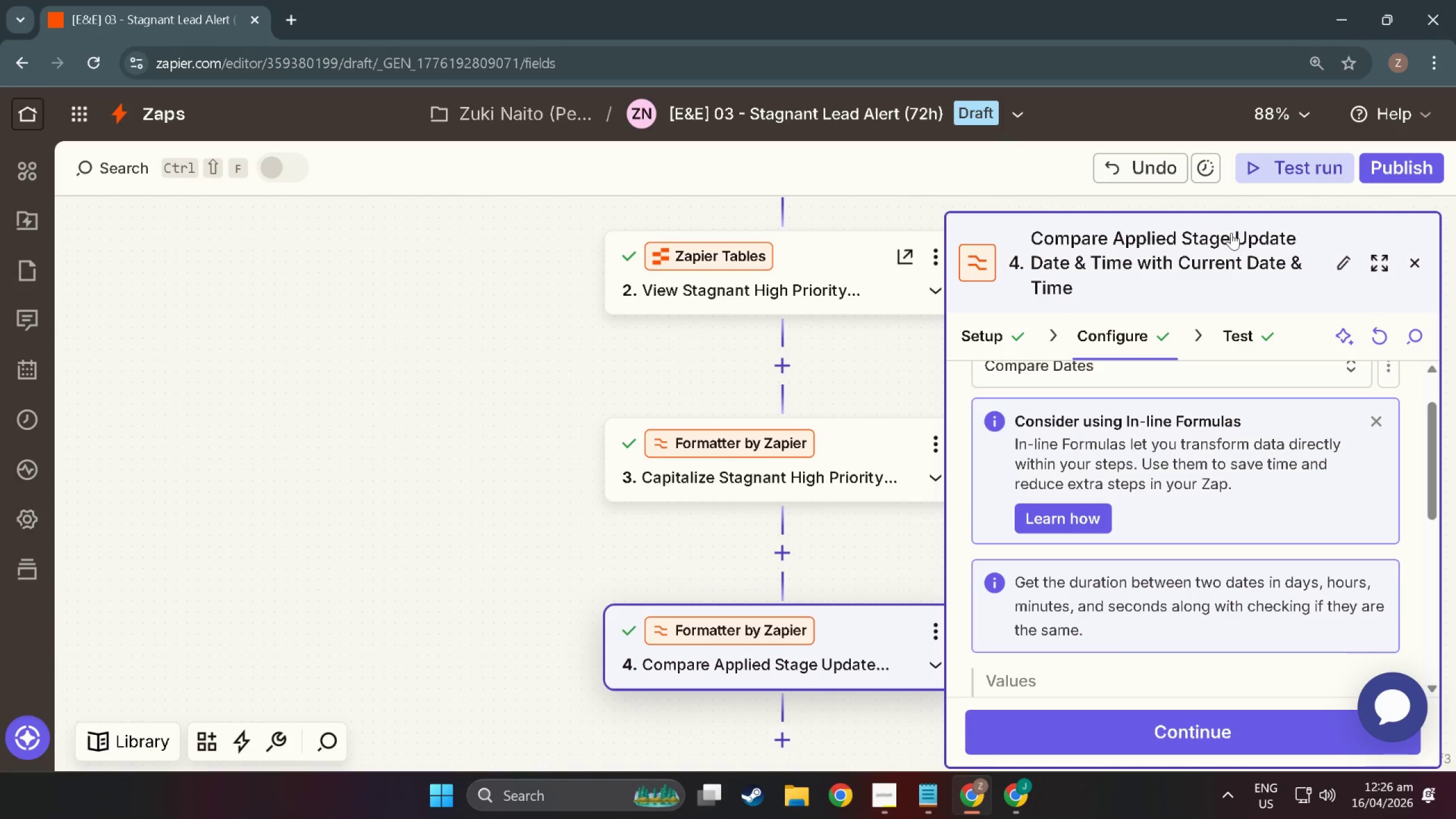 
scroll: coordinate [726, 547], scroll_direction: down, amount: 30.0
 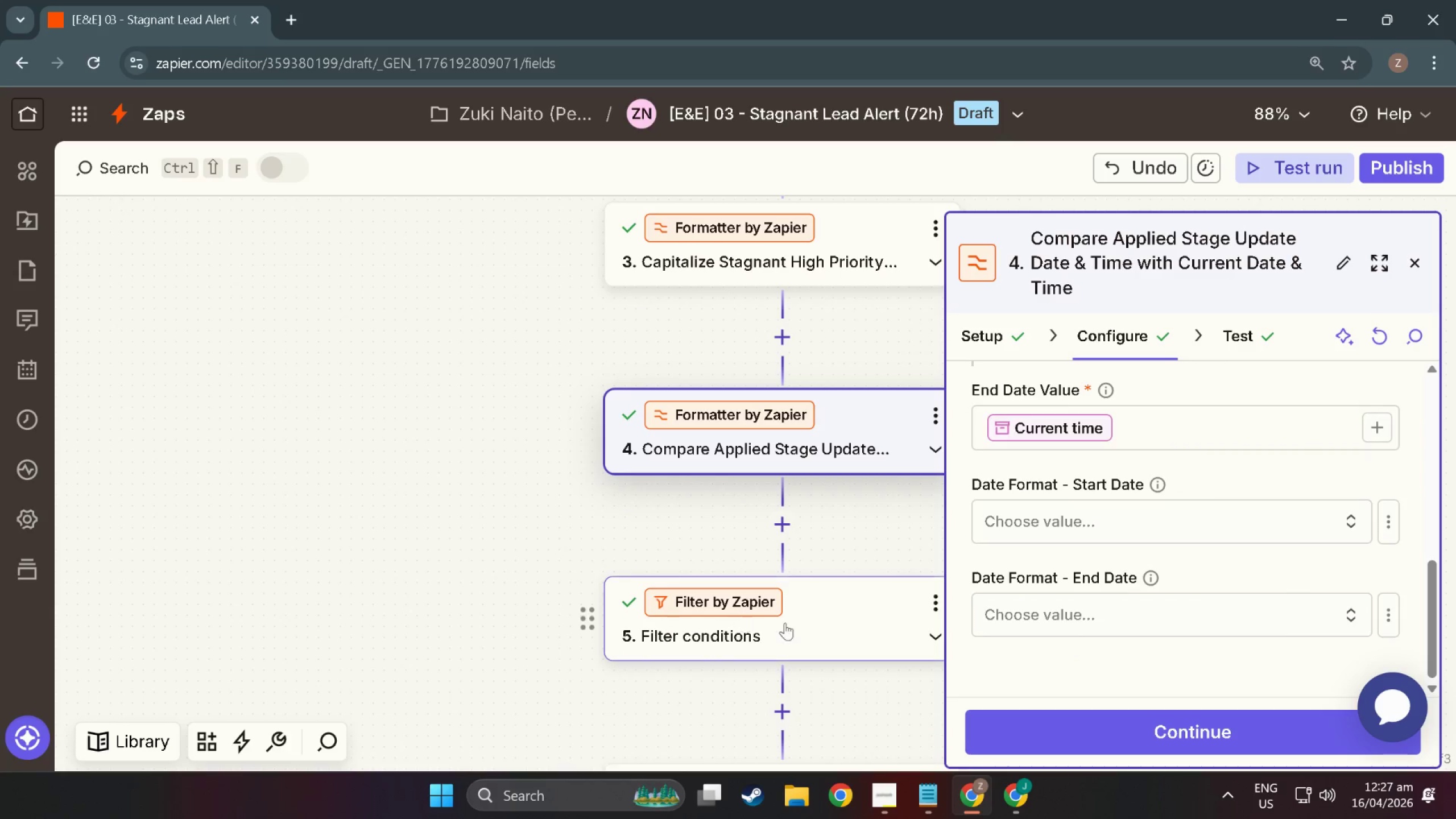 
left_click([791, 621])
 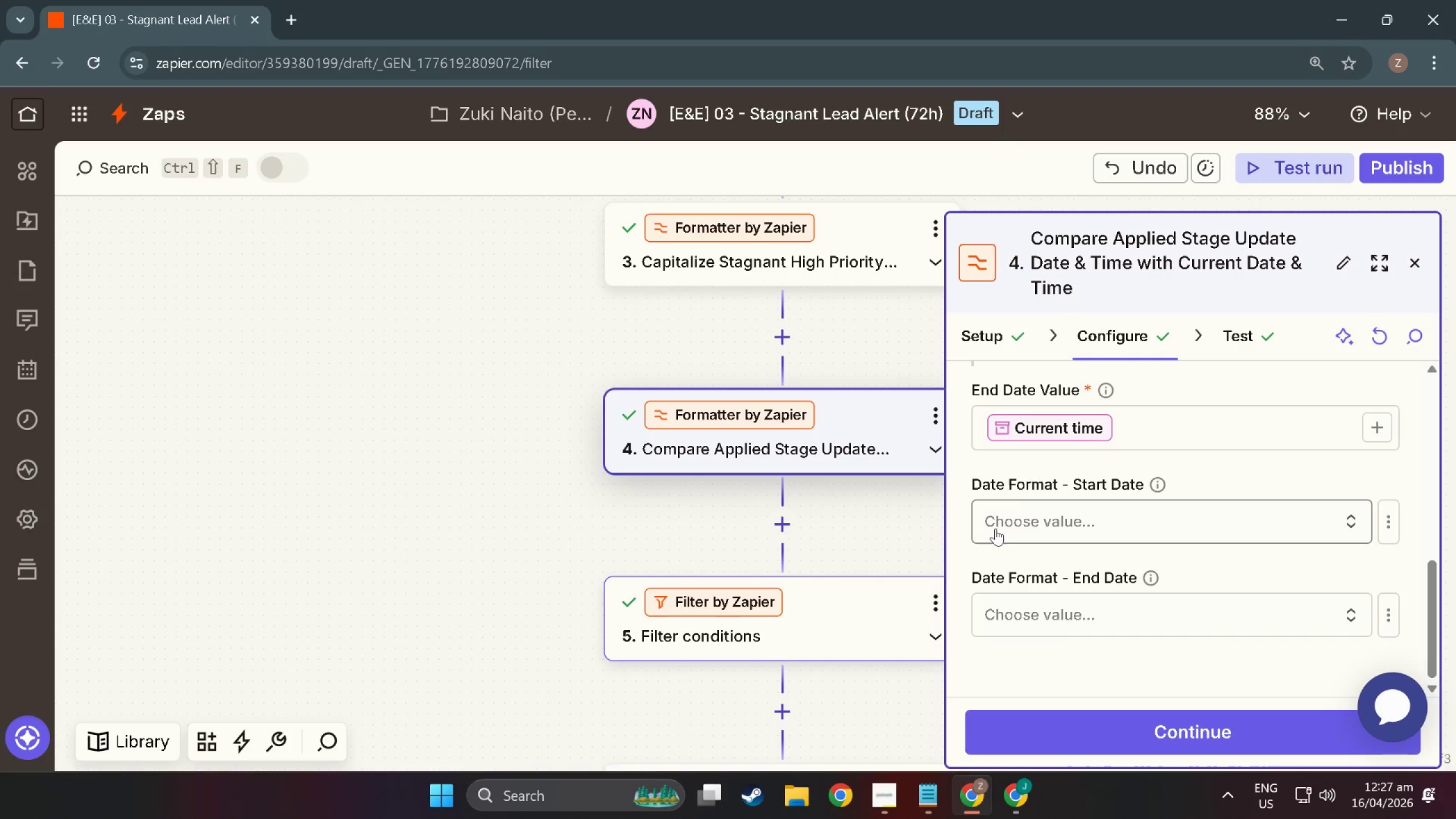 
mouse_move([1046, 402])
 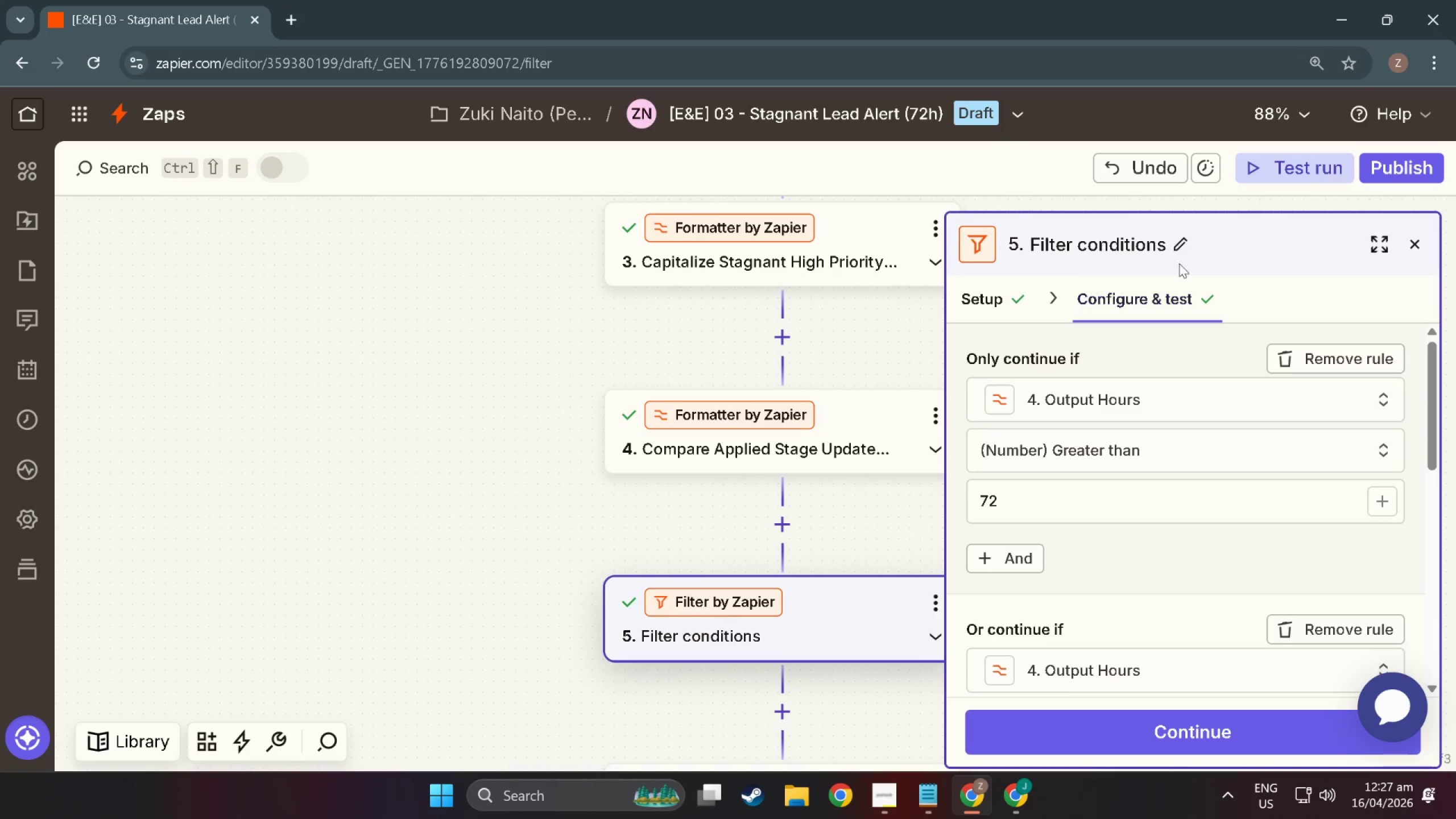 
left_click([1182, 251])
 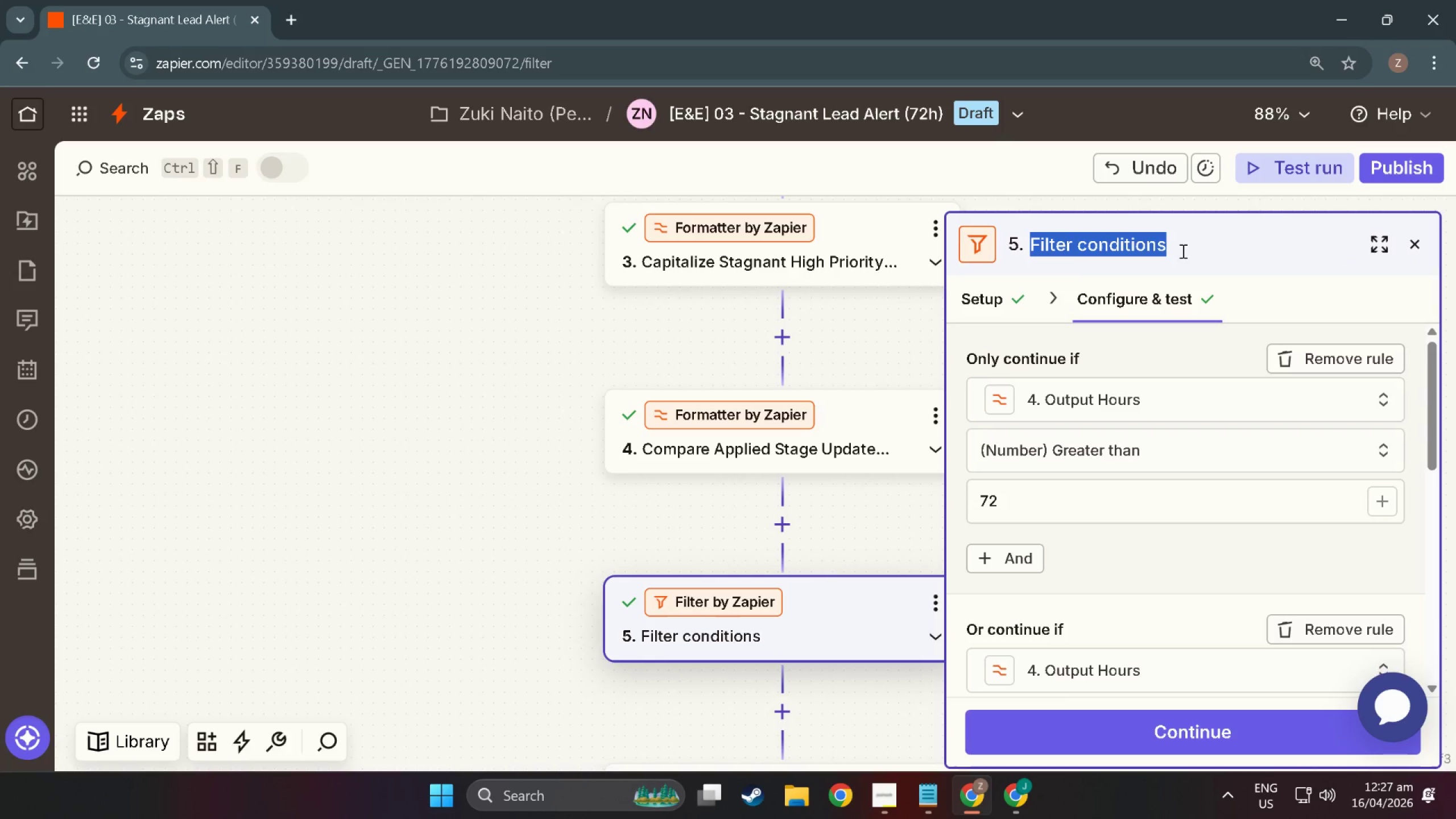 
hold_key(key=ControlLeft, duration=0.34)
 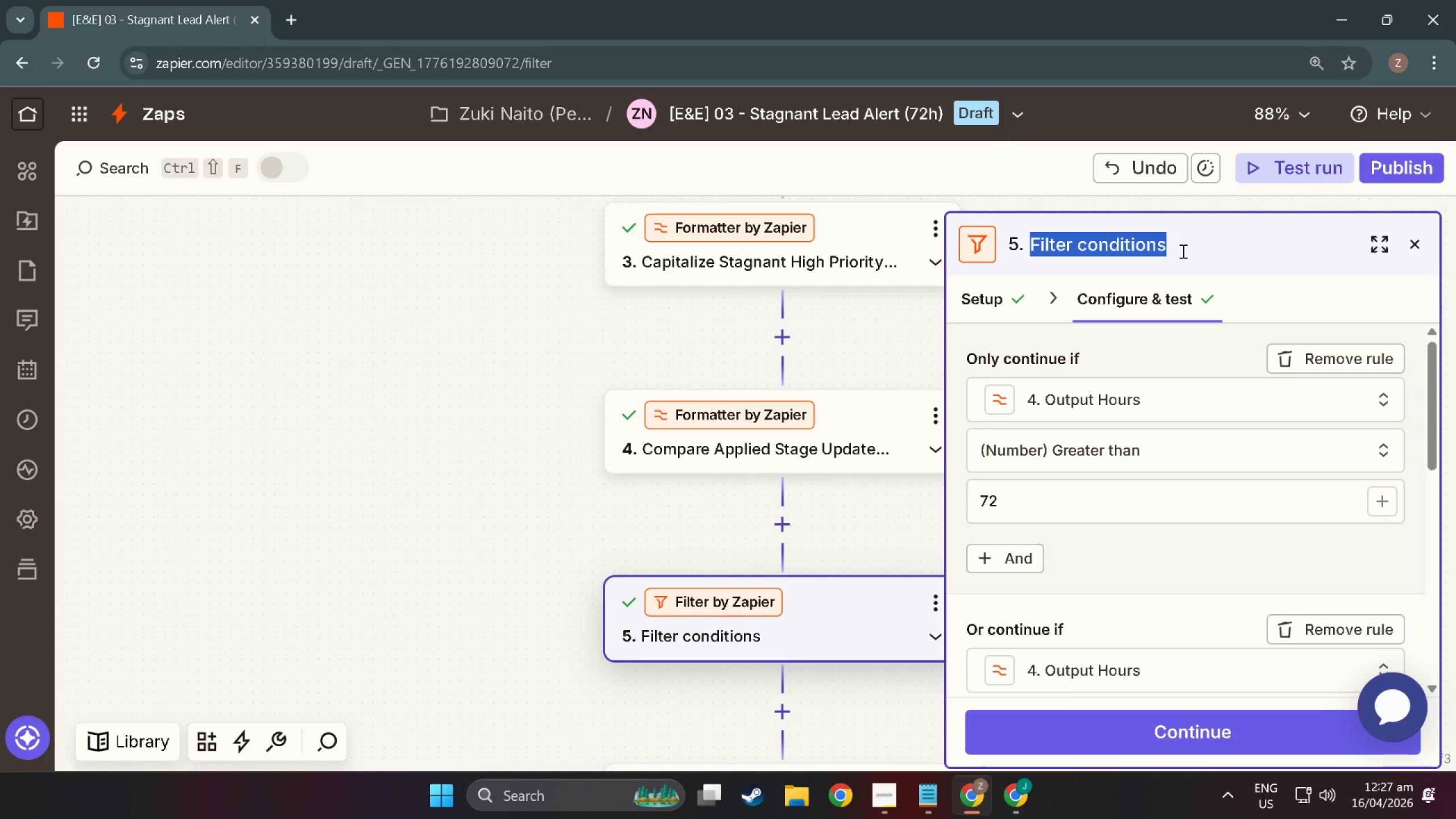 
type(Filter )
key(Backspace)
key(Backspace)
key(Backspace)
key(Backspace)
key(Backspace)
key(Backspace)
key(Backspace)
type(72 Hours and a)
key(Backspace)
type(Above)
 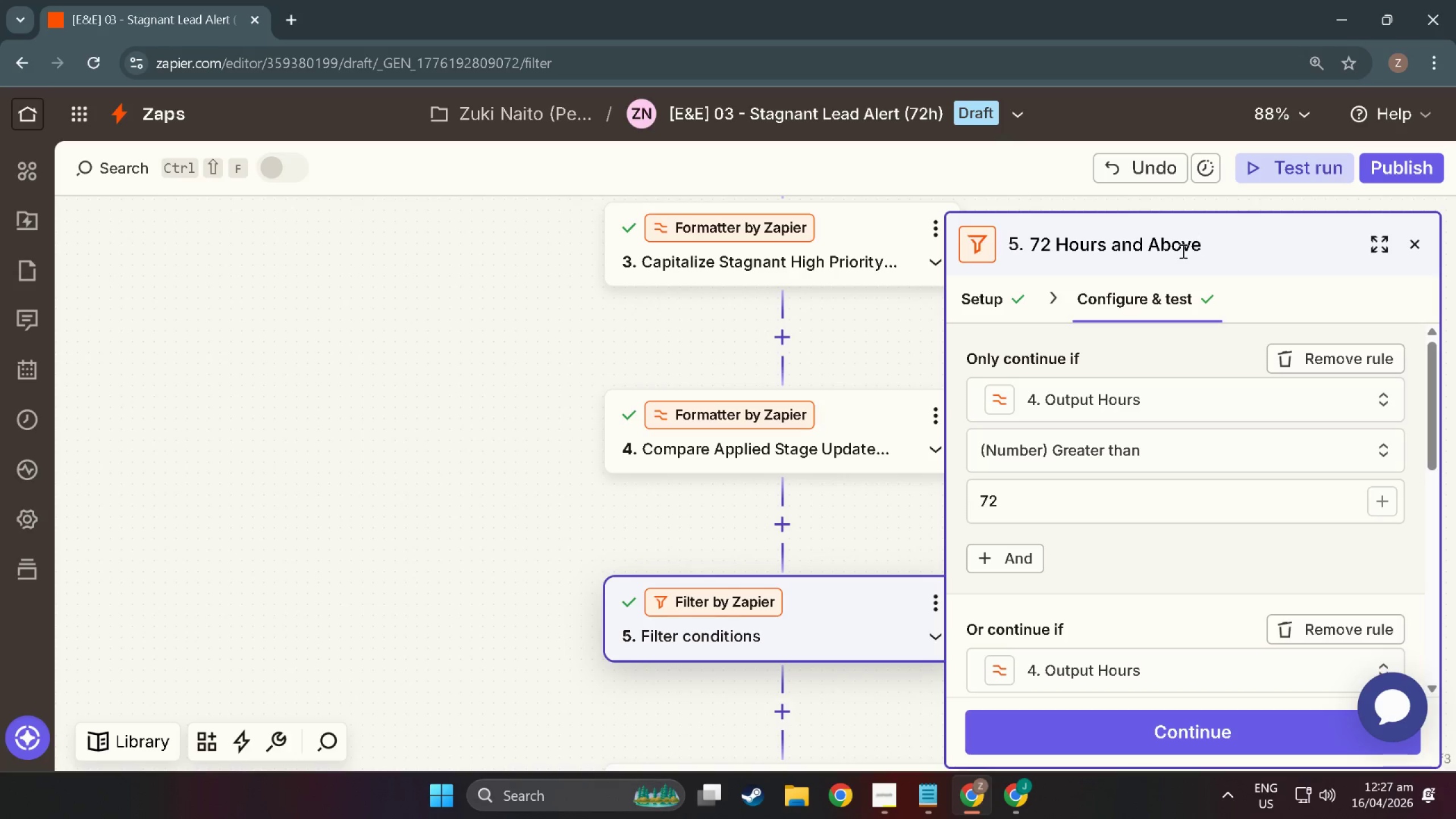 
wait(6.84)
 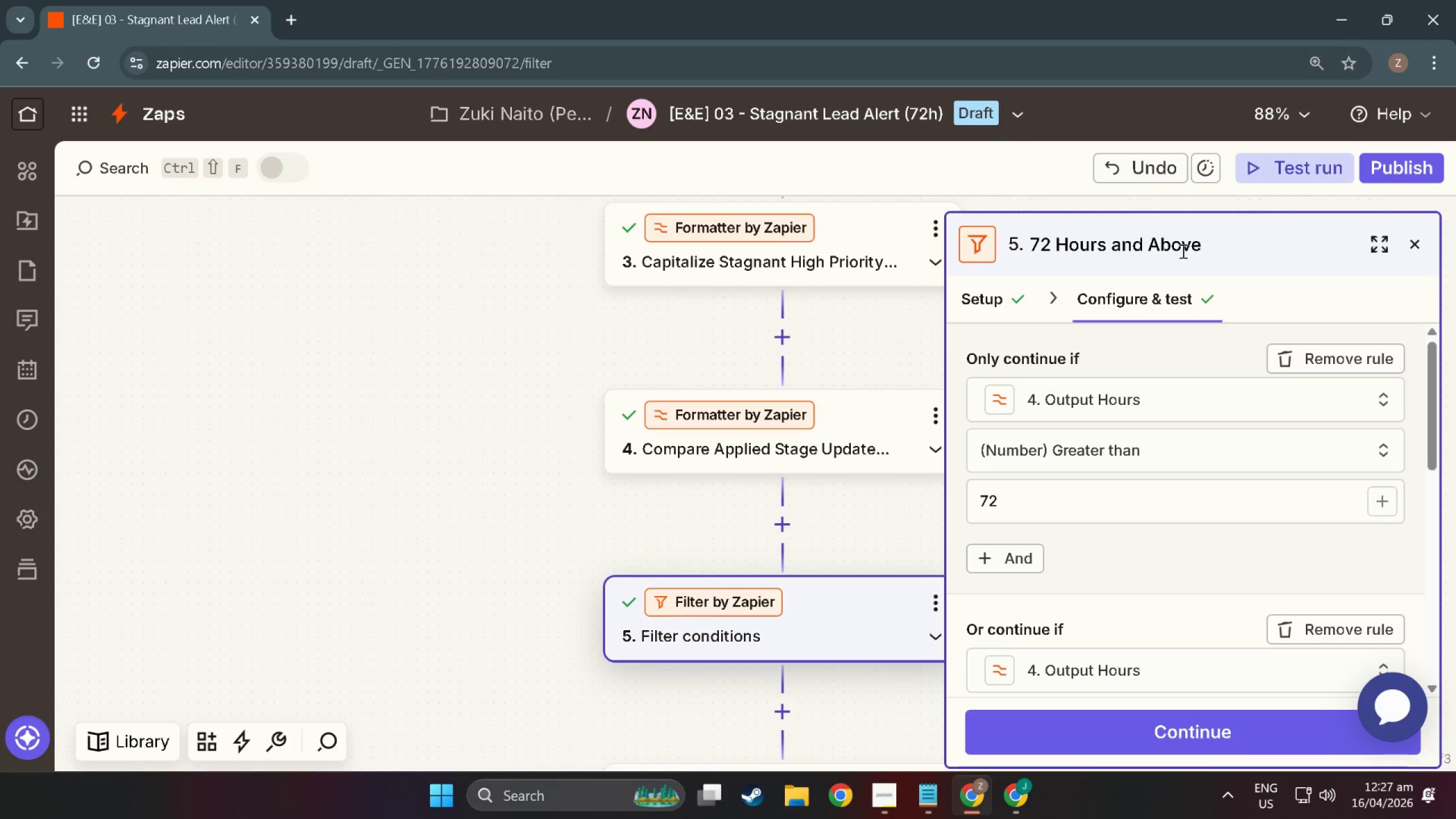 
left_click([1143, 250])
 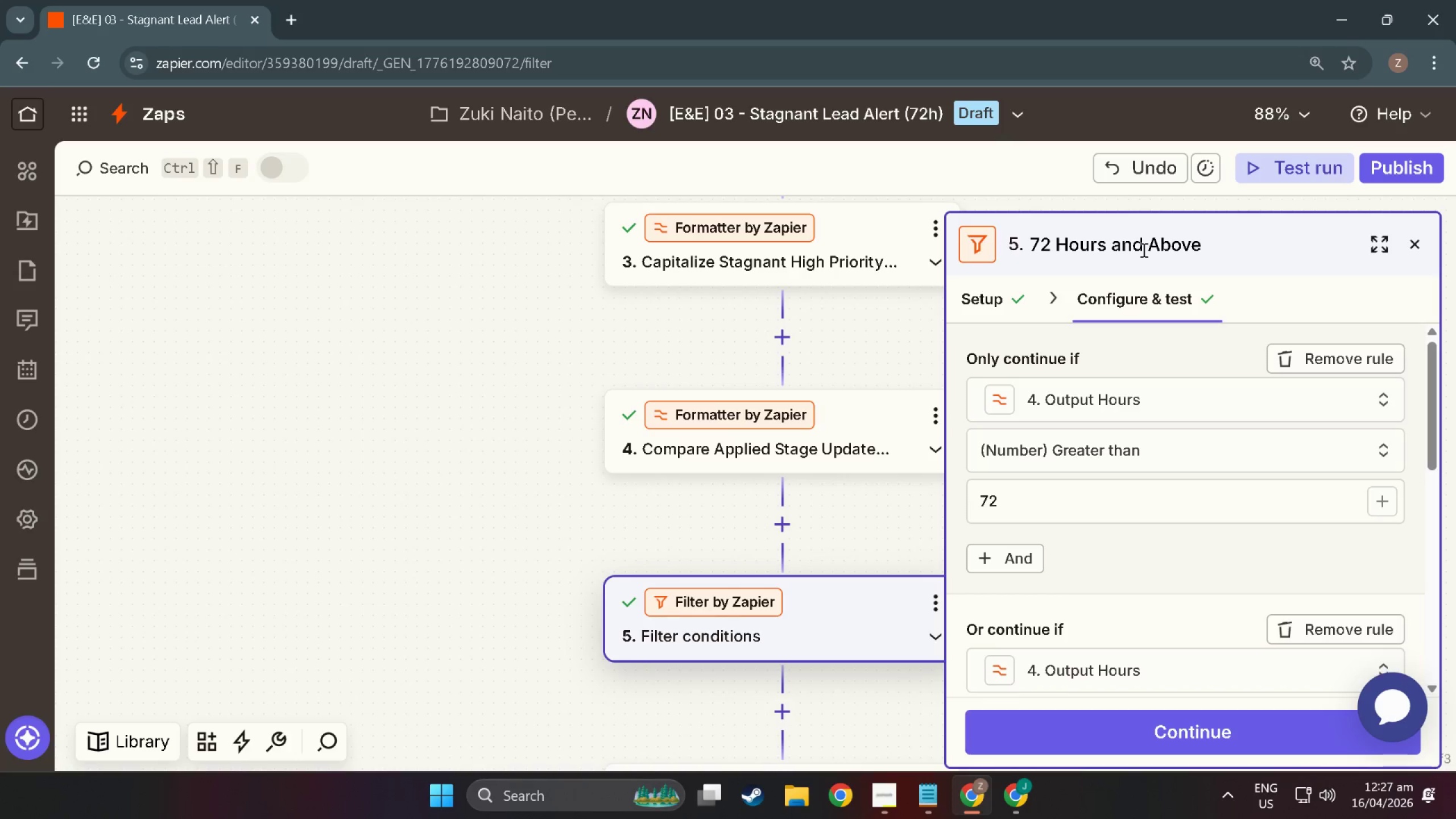 
key(Backspace)
key(Backspace)
key(Backspace)
type(or)
key(Backspace)
key(Backspace)
key(Backspace)
type(a)
key(Backspace)
type( and)
key(Backspace)
key(Backspace)
key(Backspace)
type(r)
key(Backspace)
type(or)
 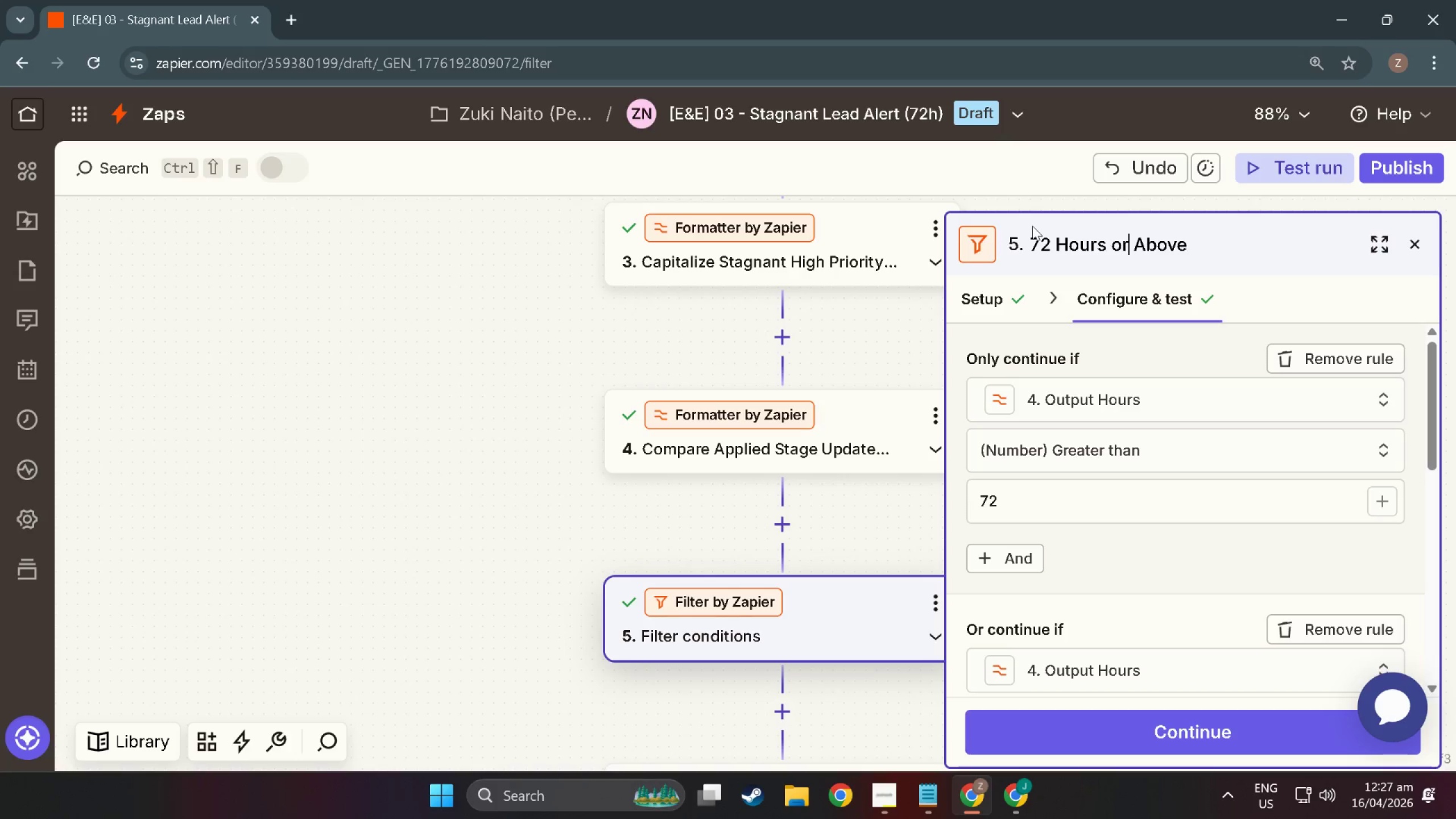 
left_click([1033, 248])
 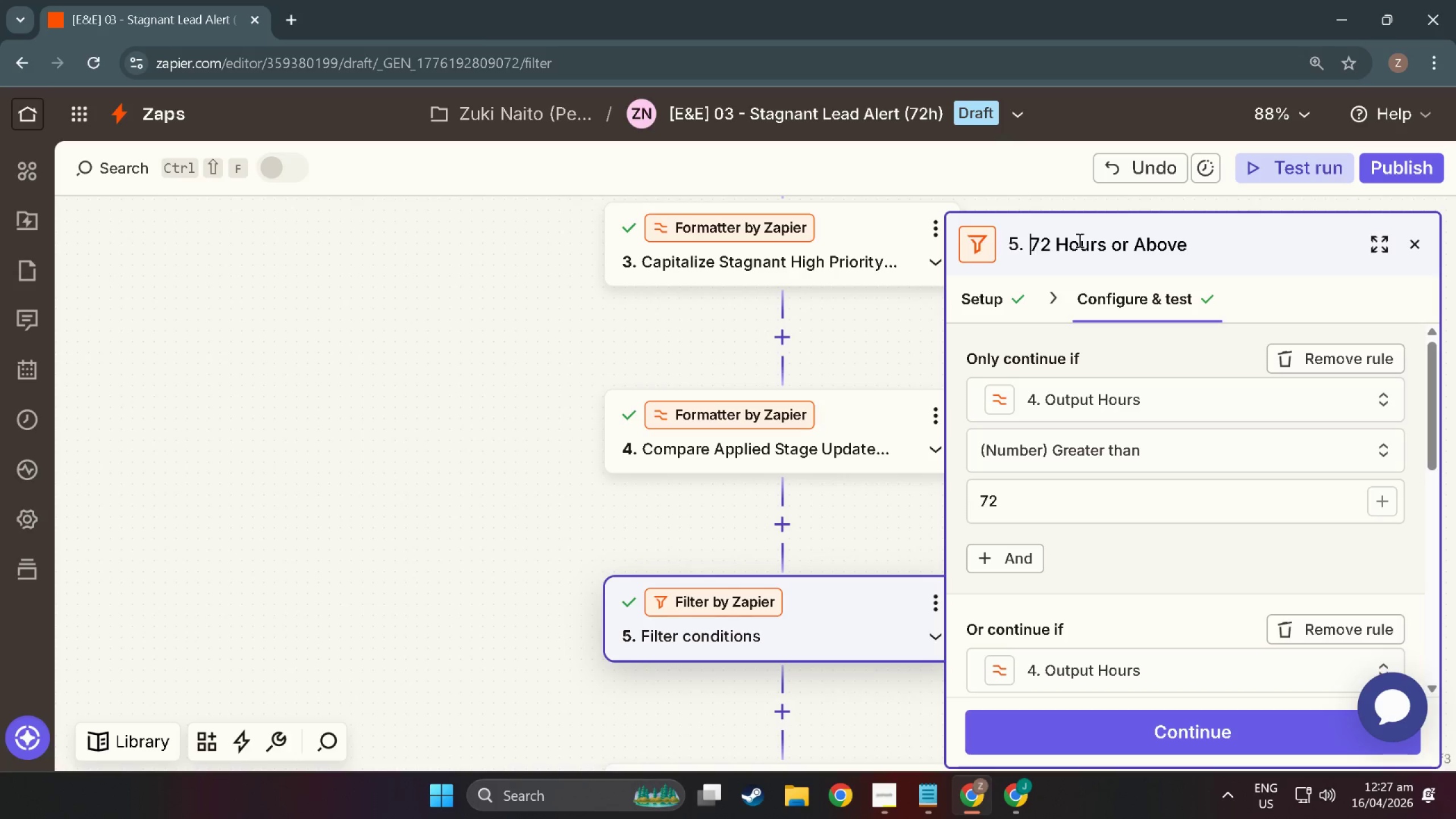 
type(Filter only ty)
key(Backspace)
key(Backspace)
 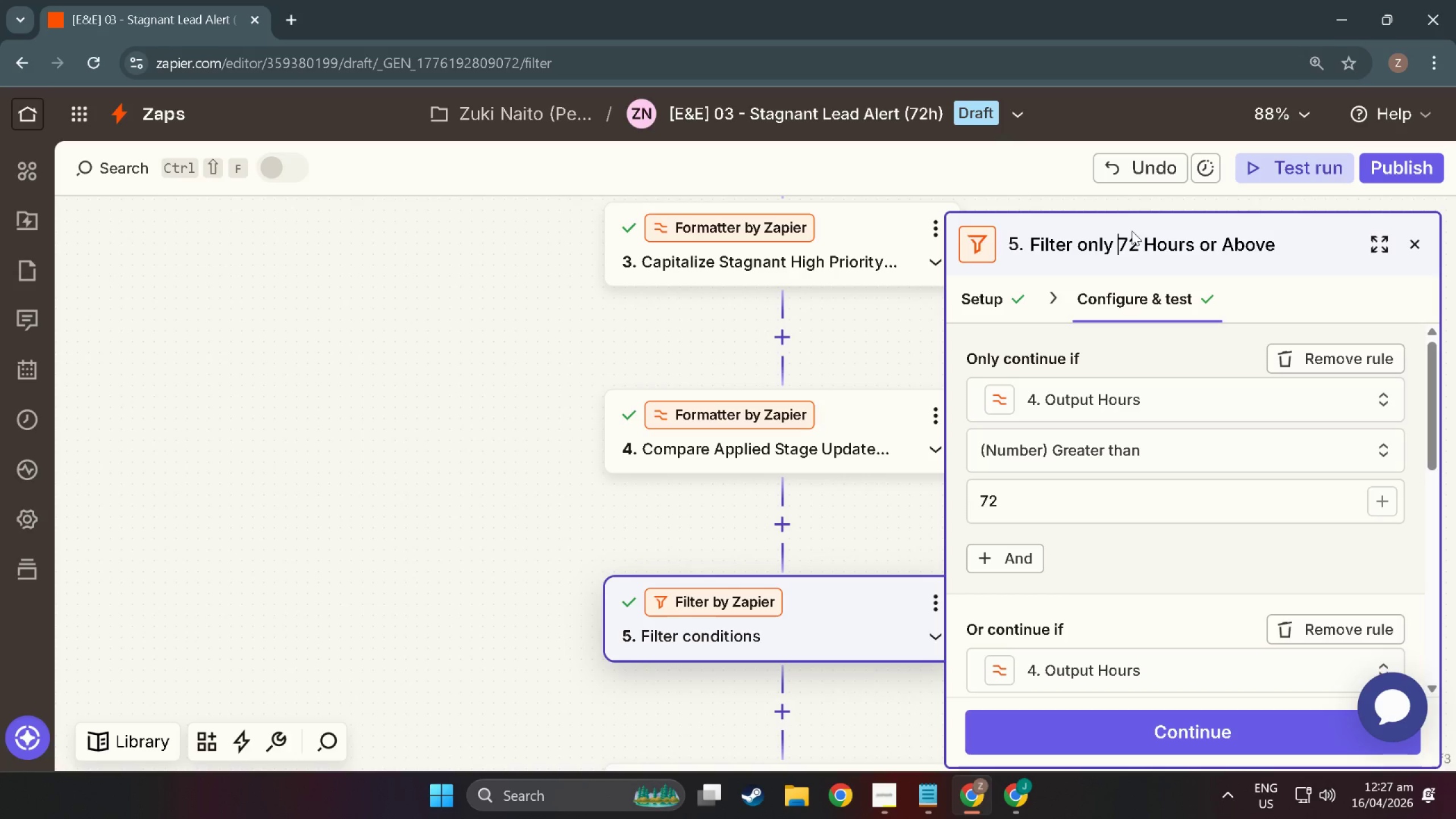 
key(Backspace)
key(Backspace)
key(Backspace)
key(Backspace)
key(Backspace)
type(Stagnant for )
 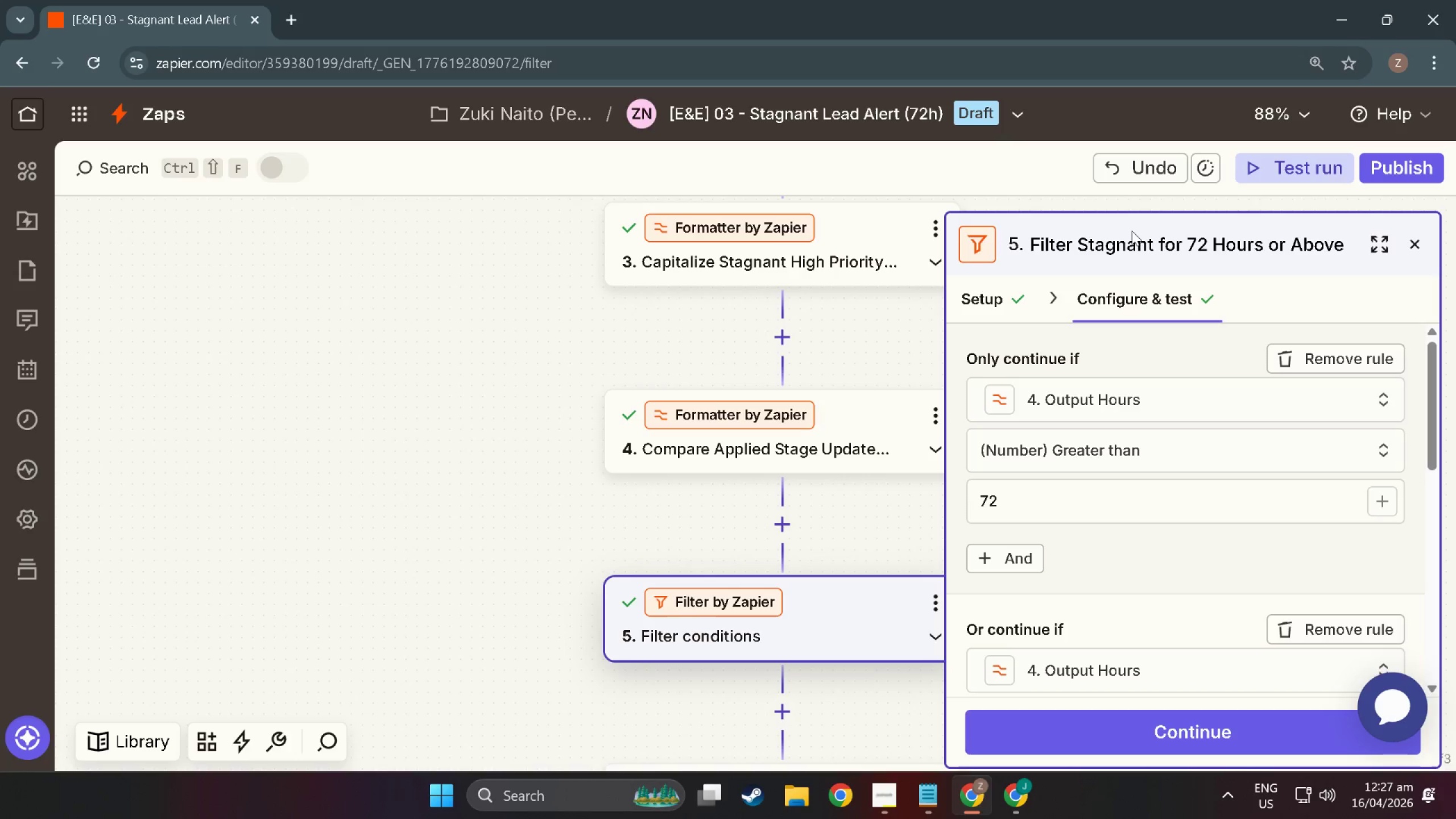 
left_click([1075, 246])
 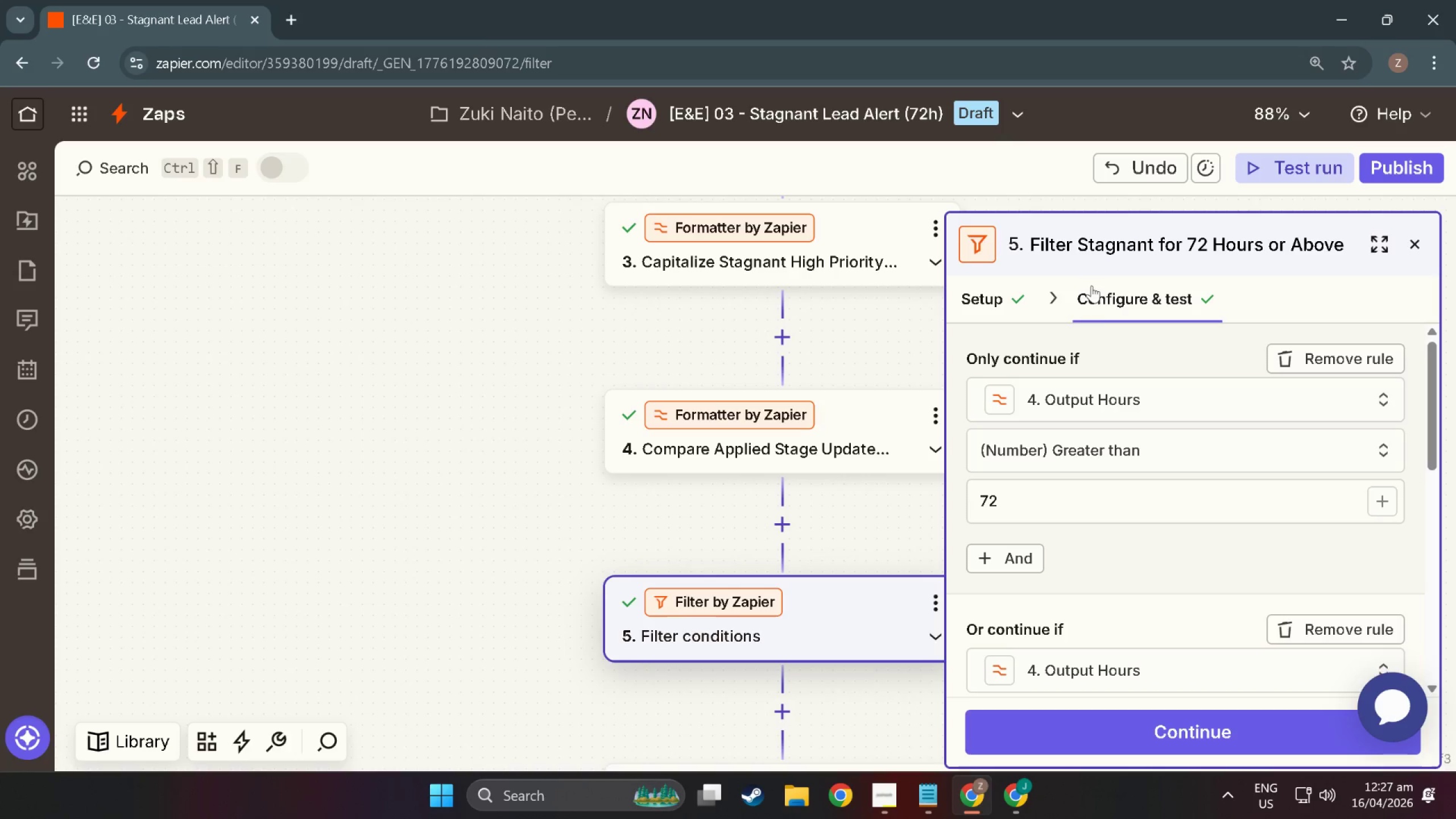 
scroll: coordinate [1094, 613], scroll_direction: down, amount: 20.0
 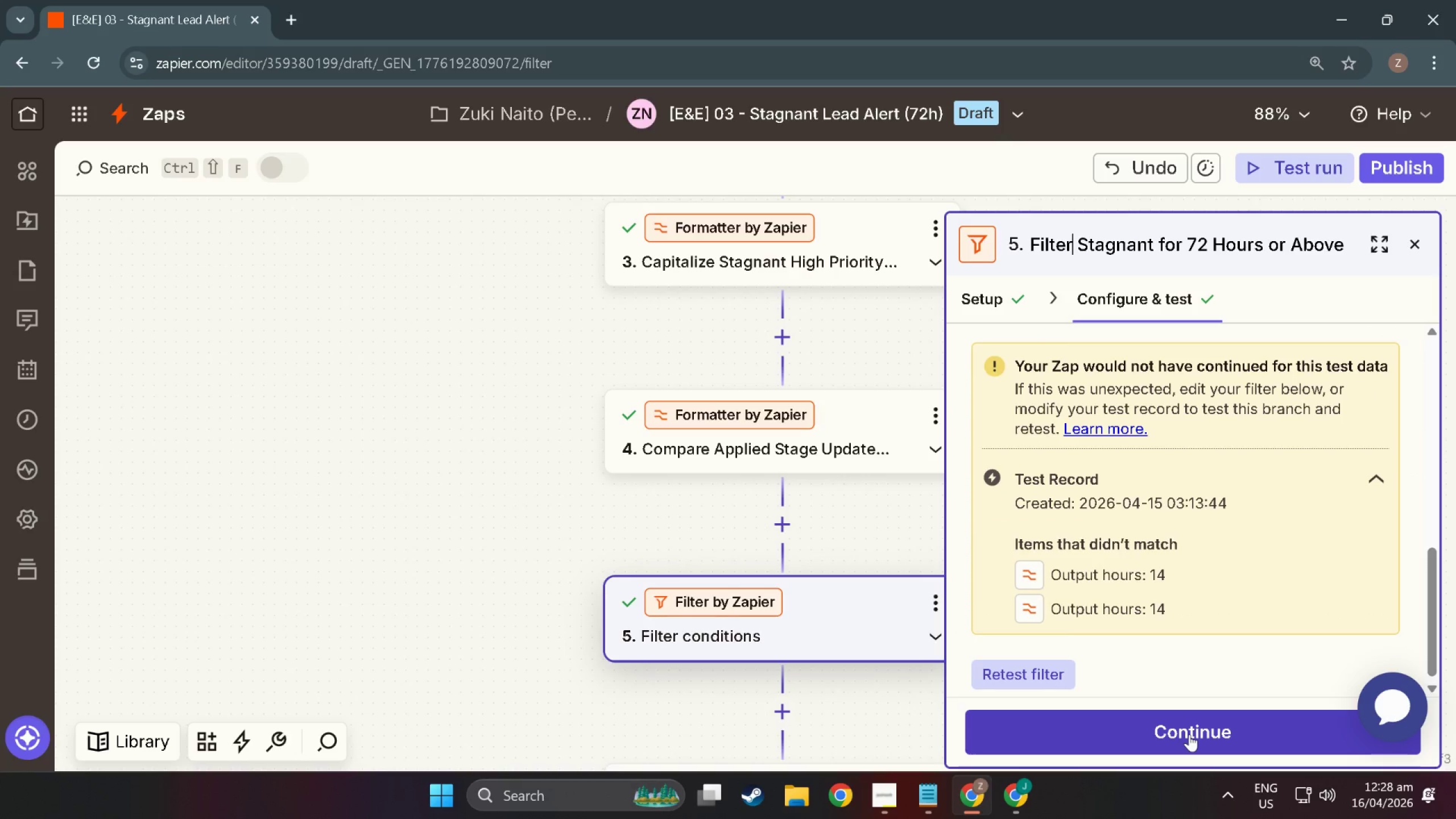 
left_click([1189, 734])
 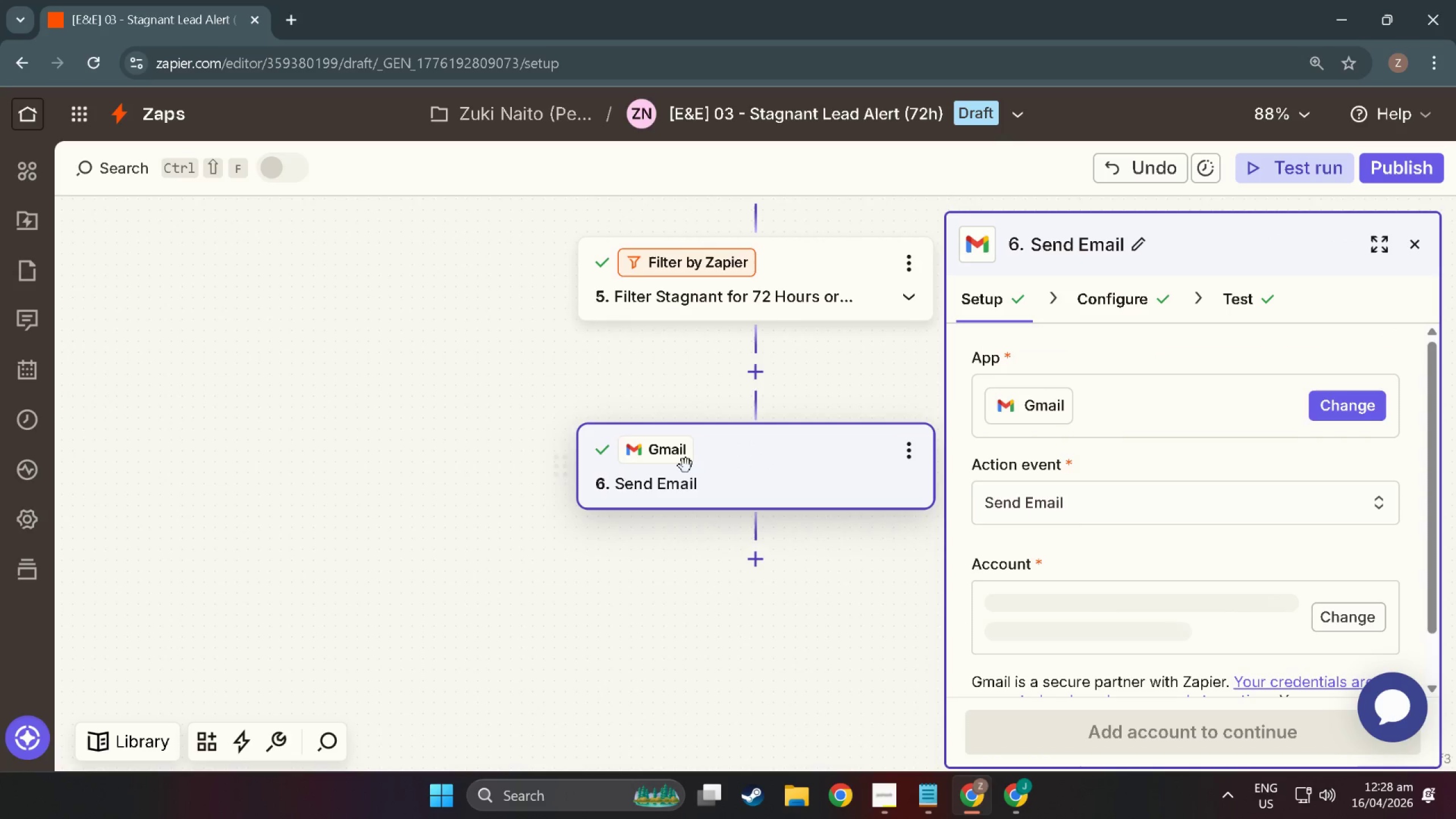 
scroll: coordinate [710, 446], scroll_direction: up, amount: 12.0
 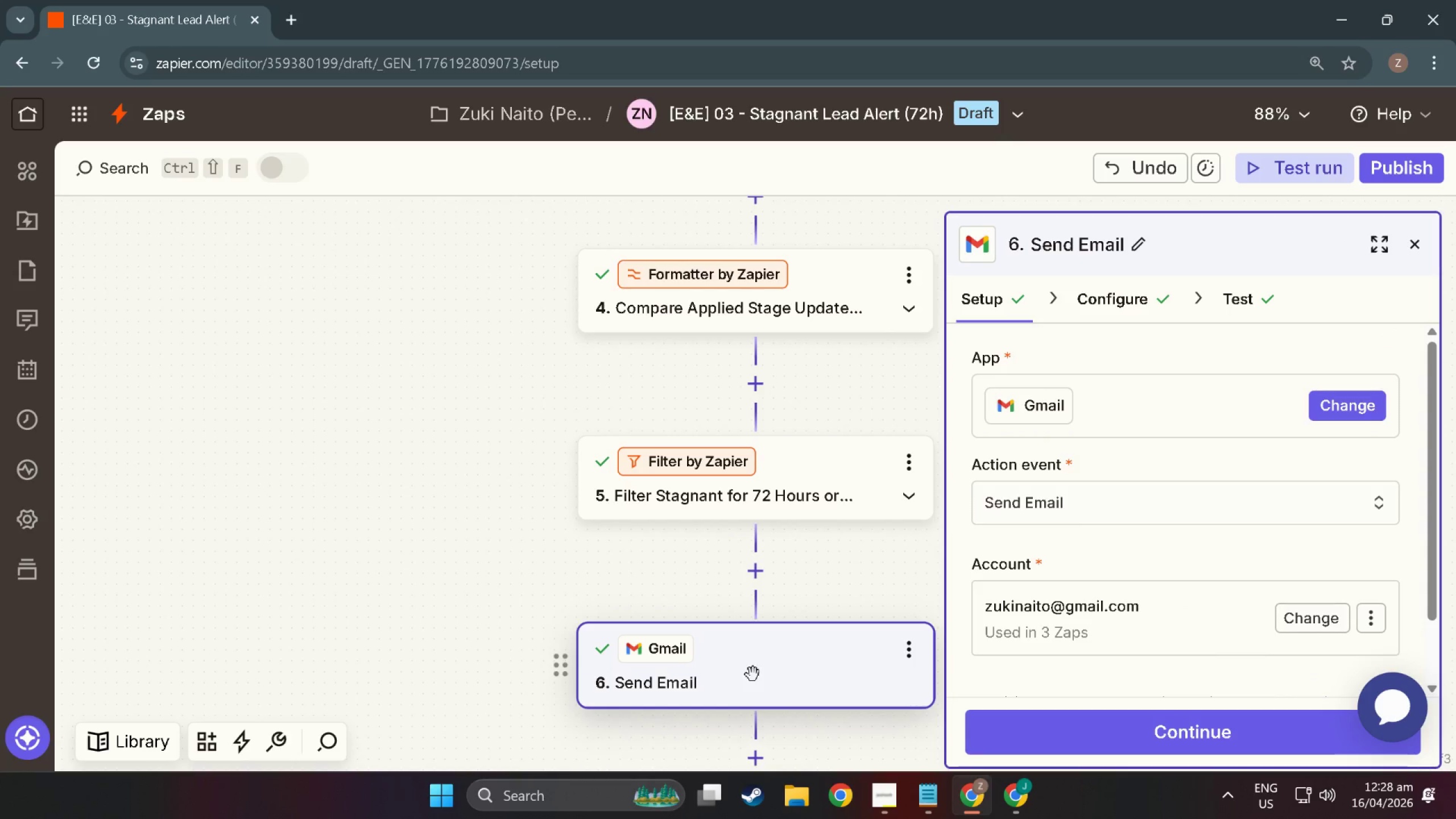 
scroll: coordinate [766, 623], scroll_direction: down, amount: 2.0
 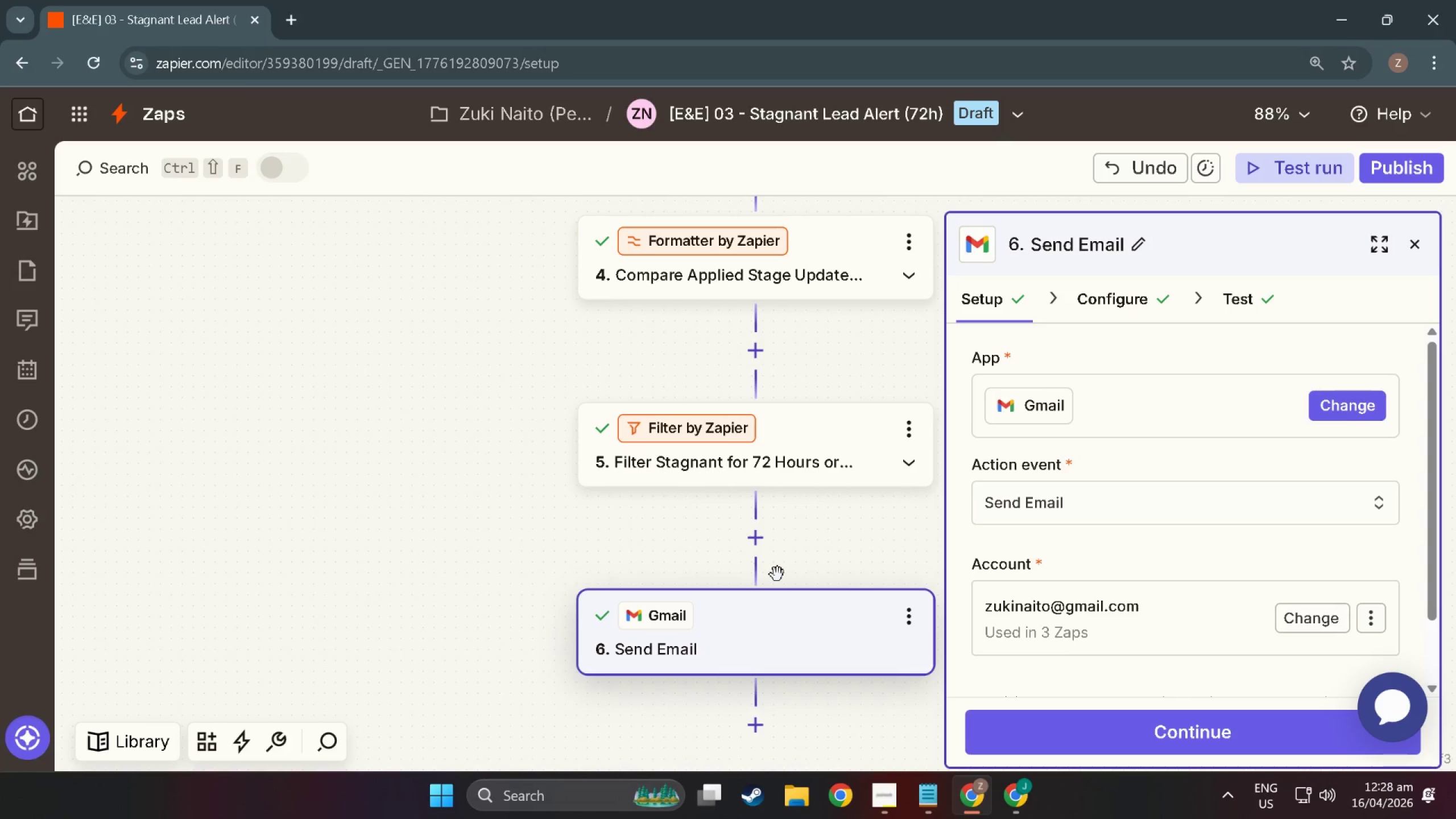 
wait(20.71)
 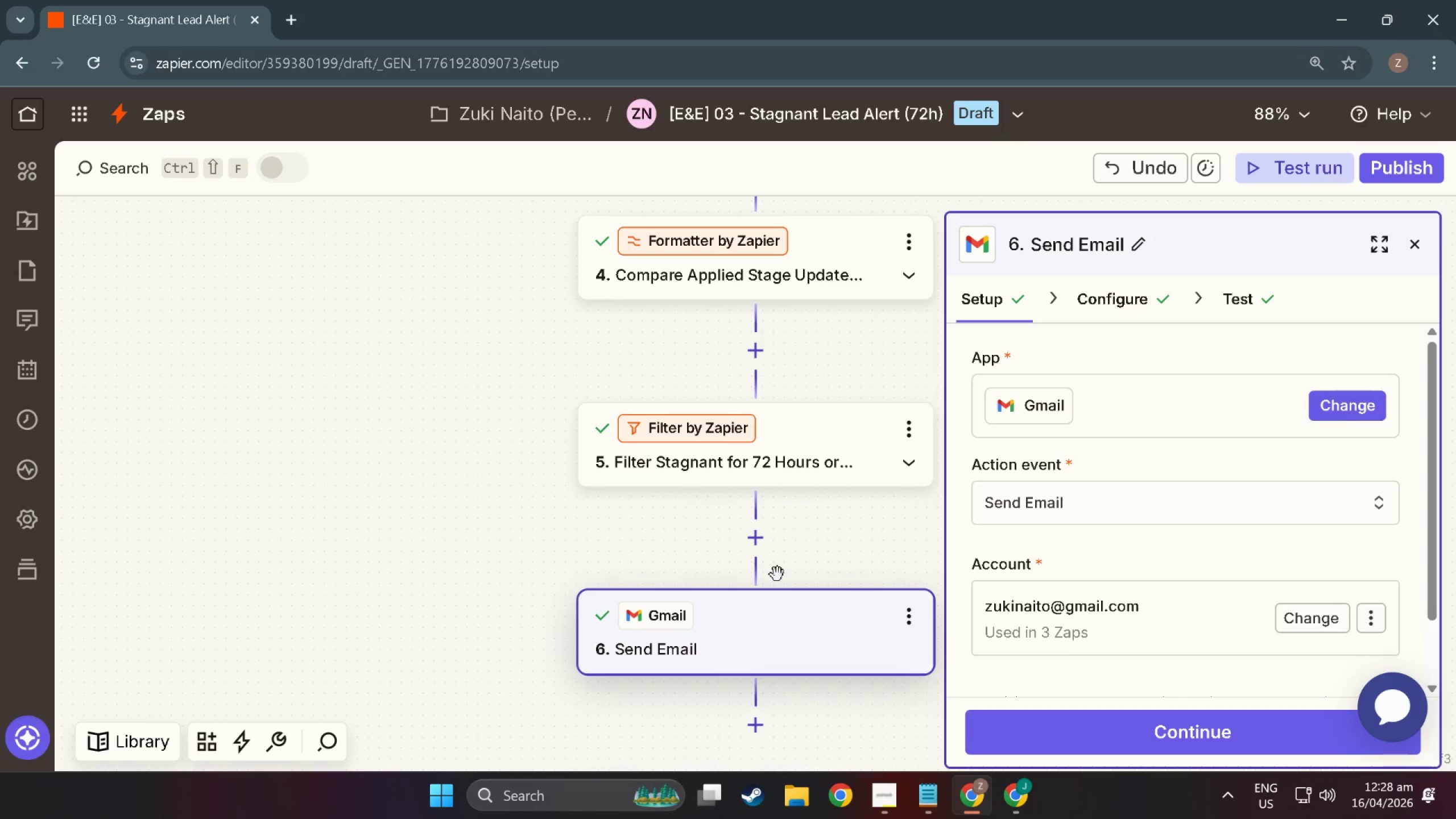 
scroll: coordinate [1101, 610], scroll_direction: down, amount: 3.0
 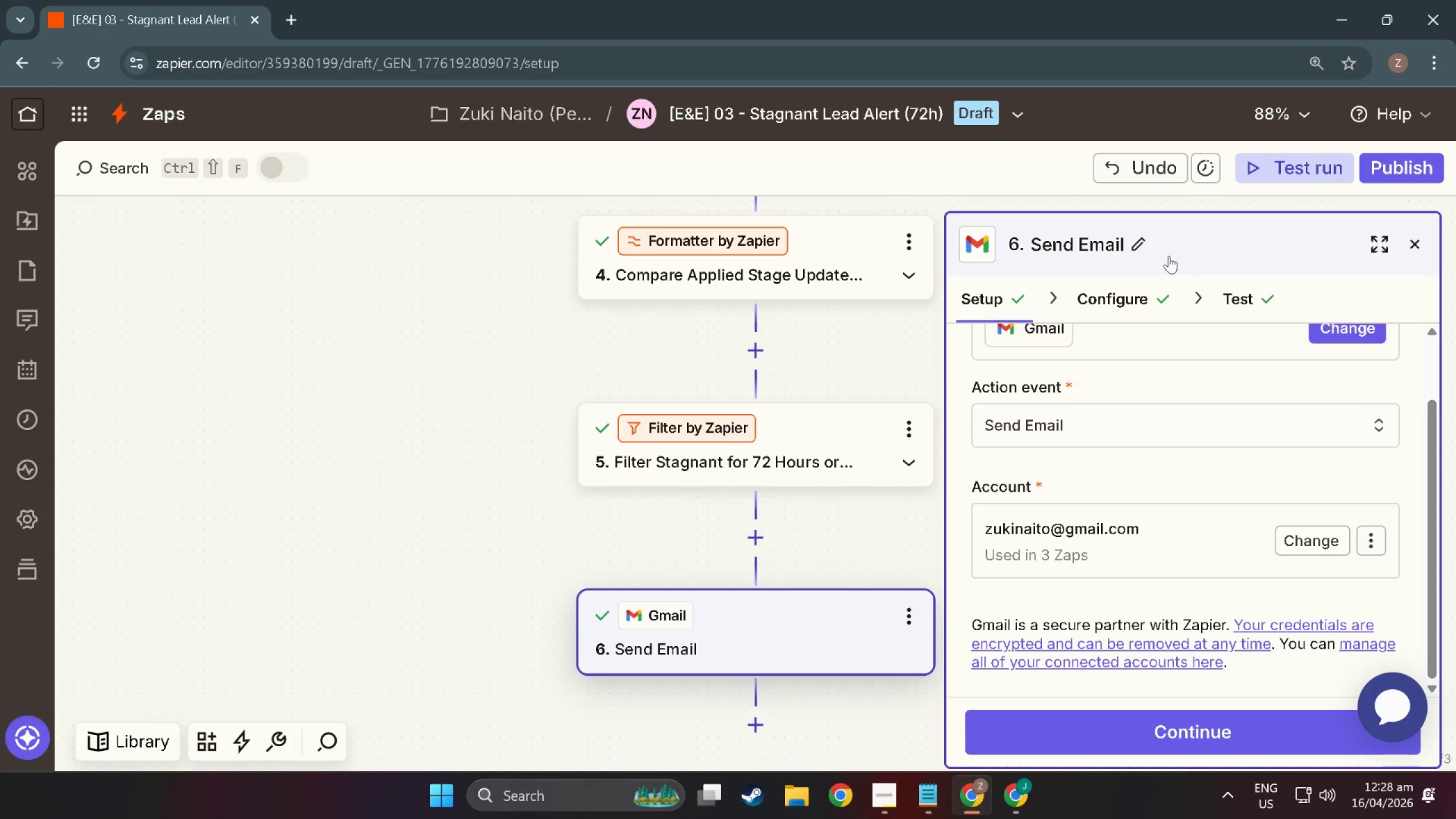 
left_click([1141, 241])
 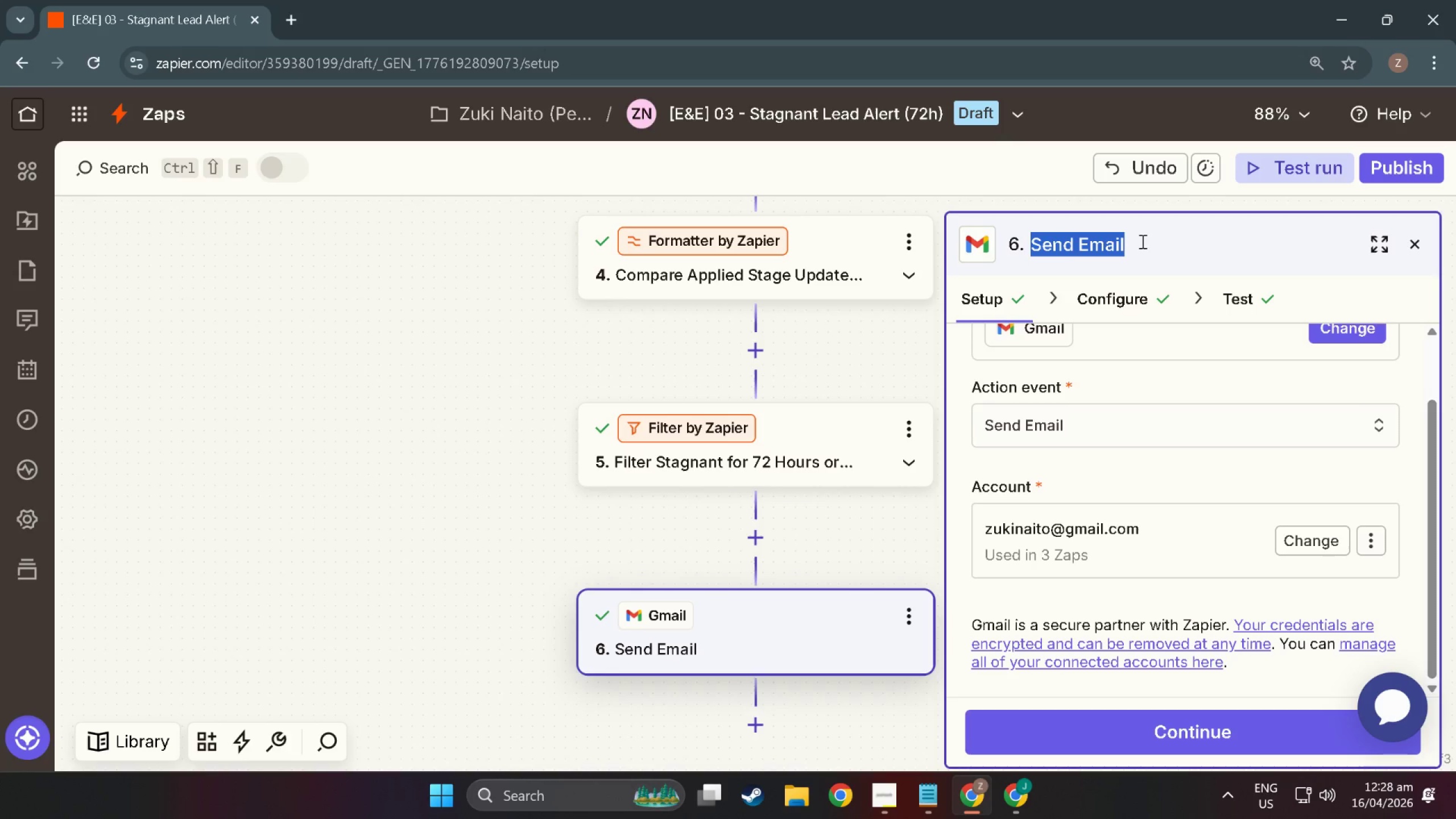 
type(St)
key(Backspace)
key(Backspace)
type(Send Stagna)
 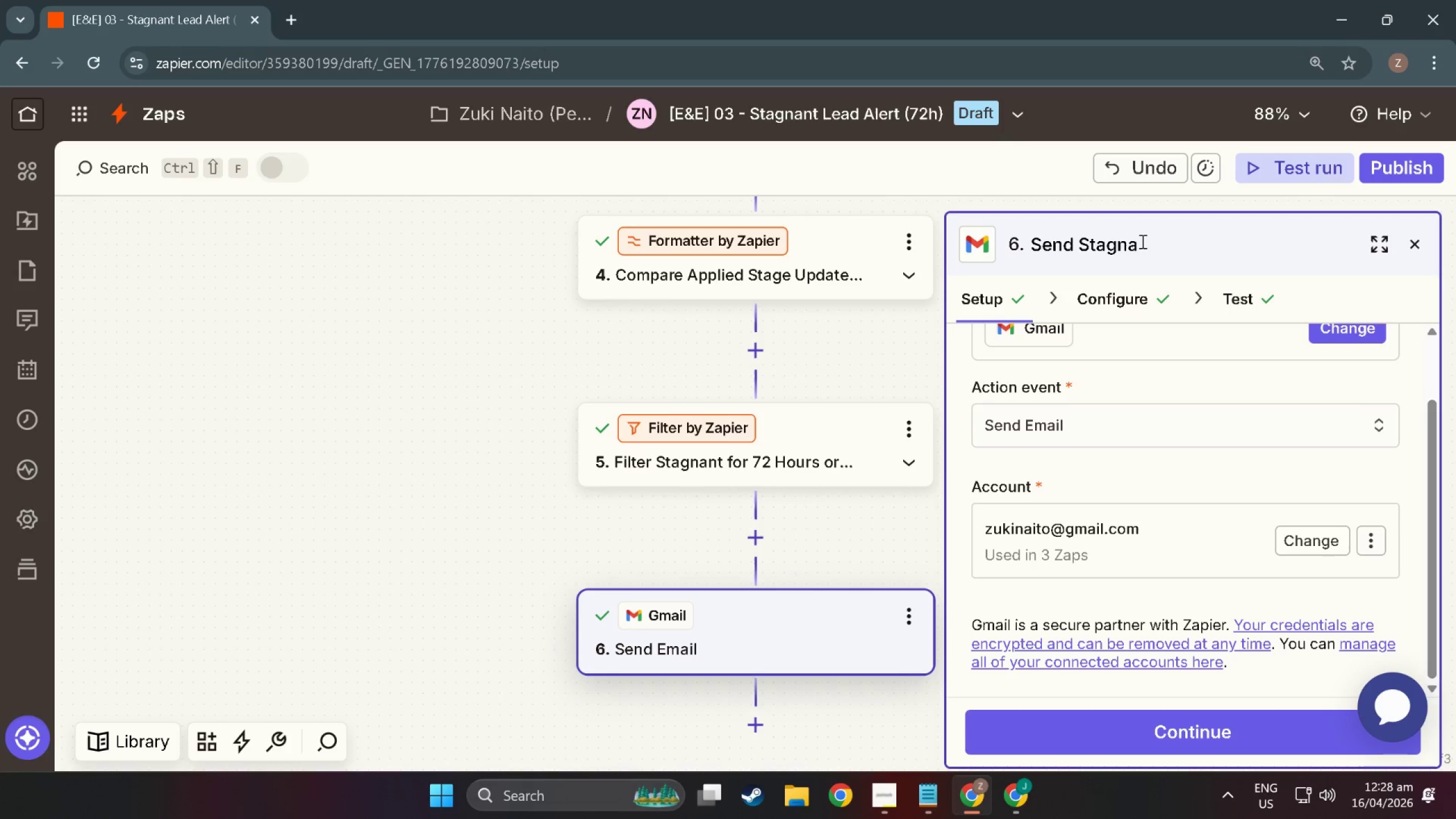 
wait(38.03)
 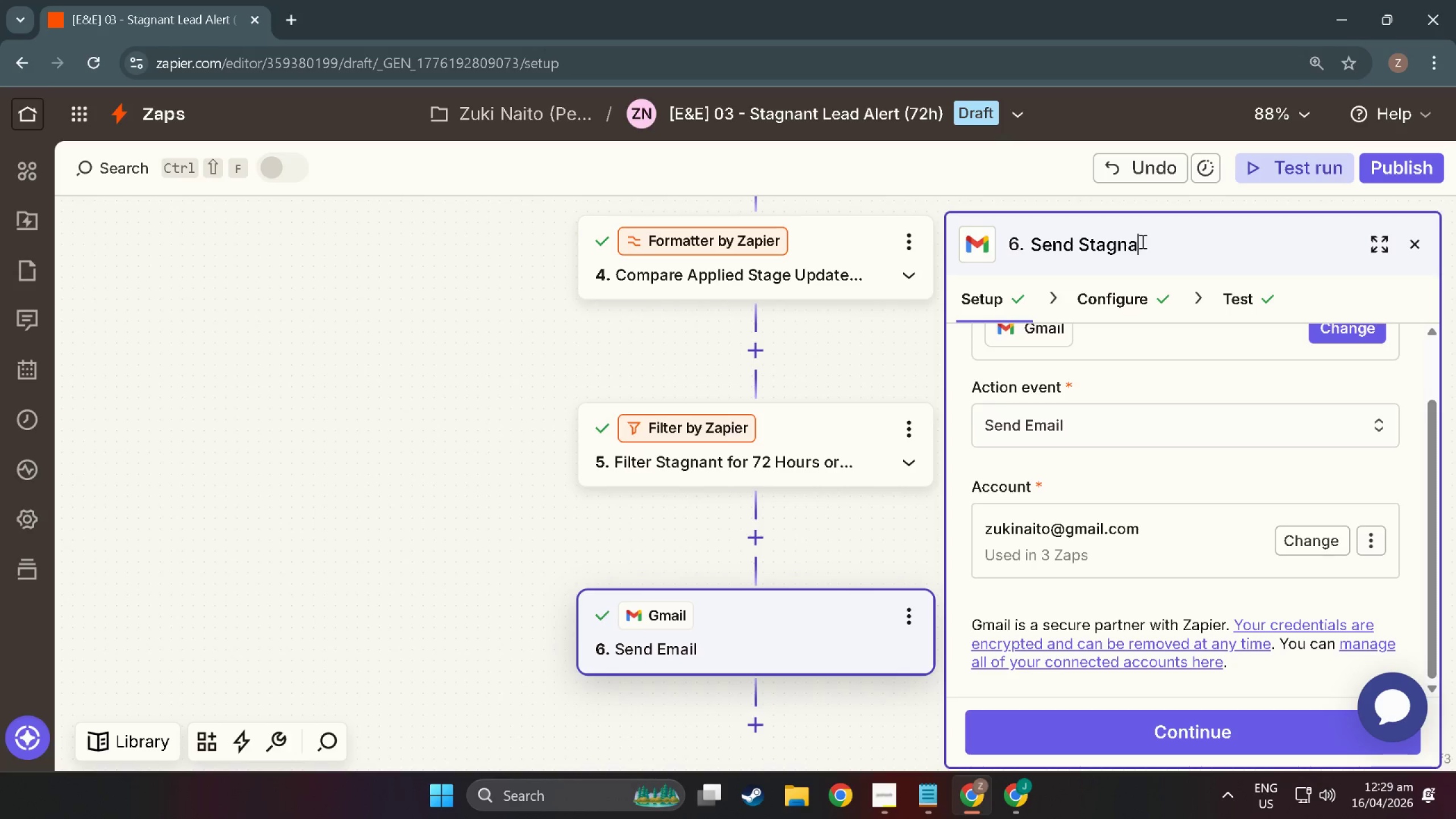 
type(ant )
key(Backspace)
key(Backspace)
key(Backspace)
key(Backspace)
type(nt :)
key(Backspace)
type(Lead Alert)
 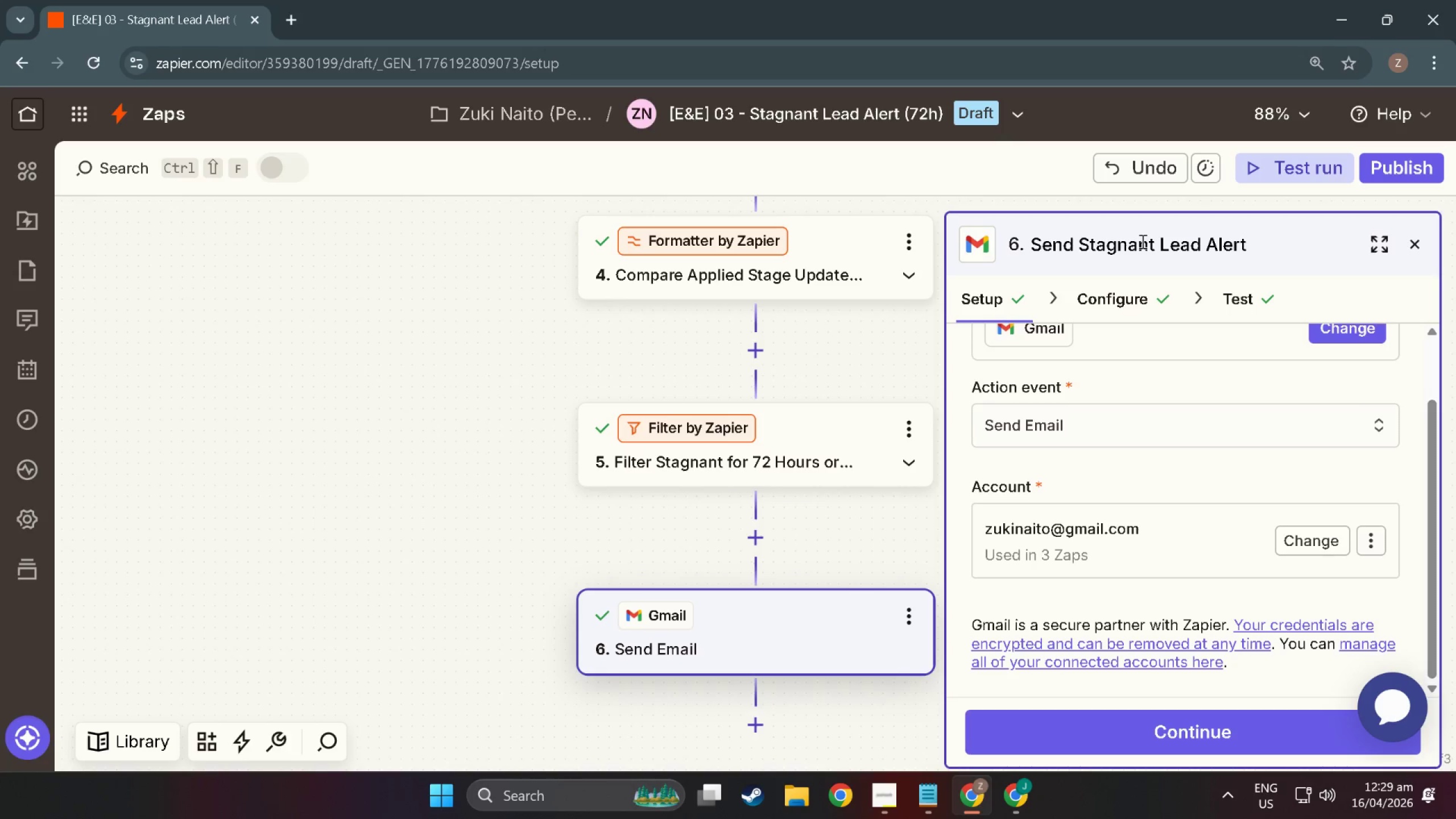 
wait(25.44)
 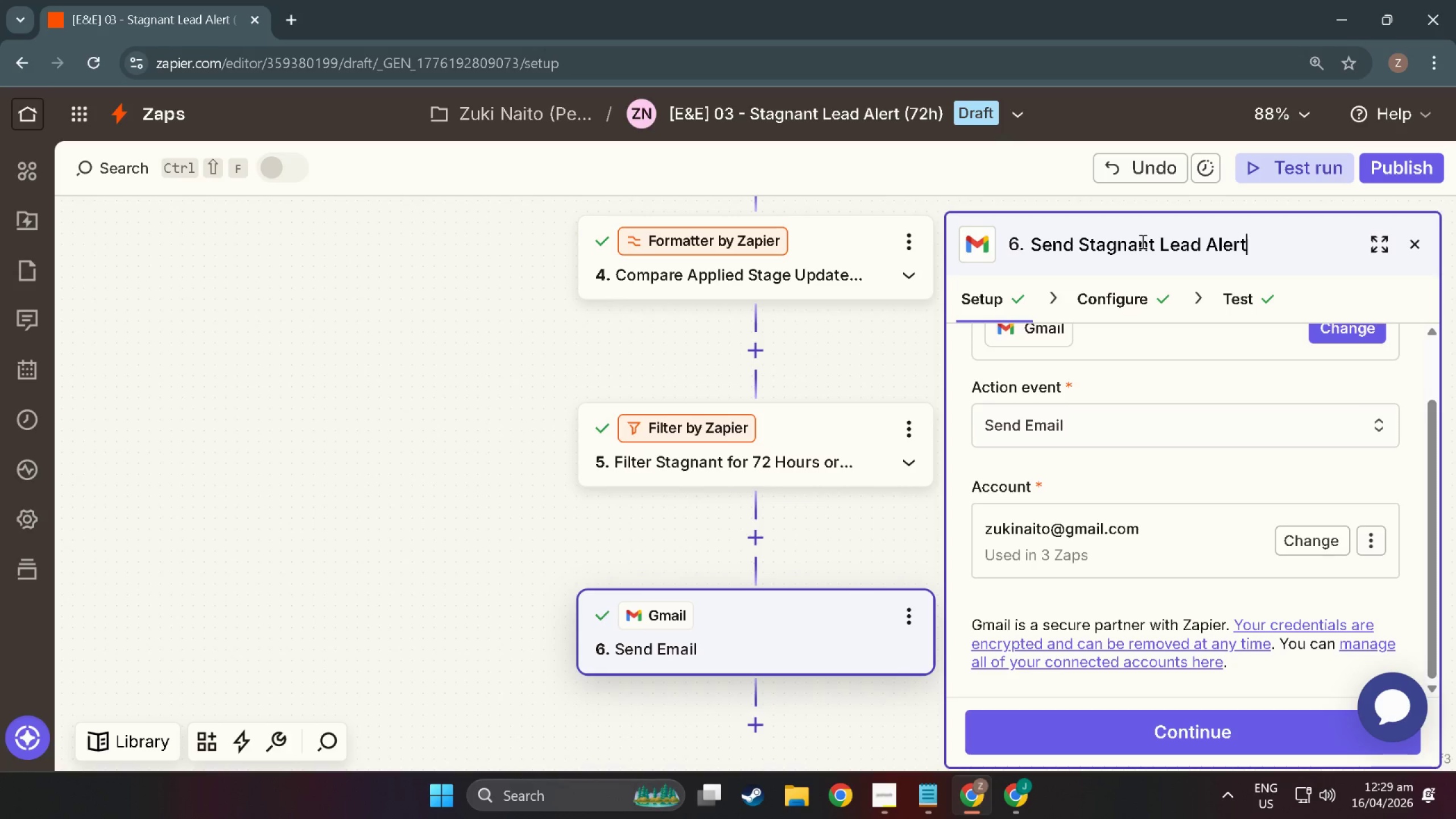 
type( i)
key(Backspace)
type(via )
 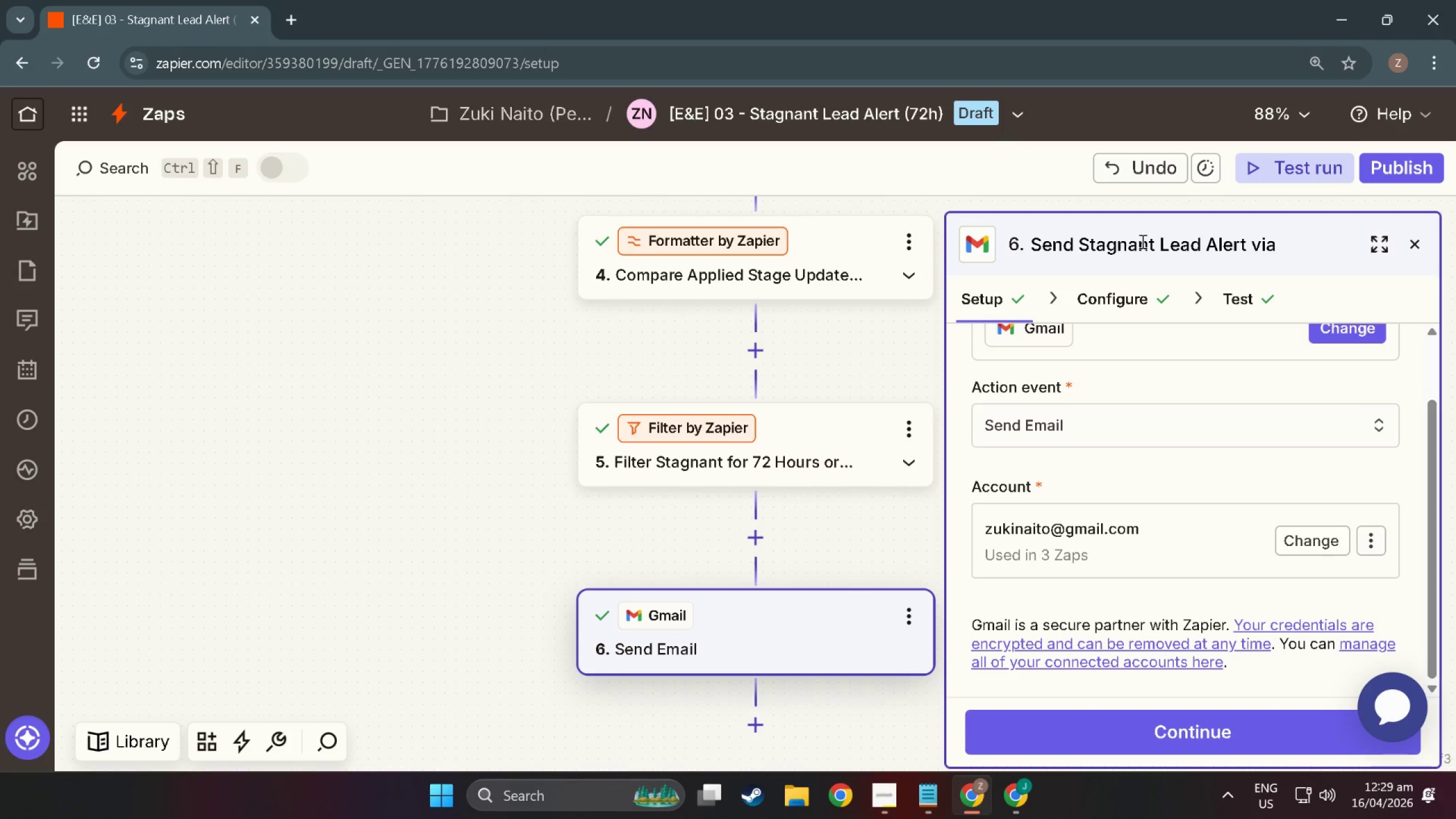 
wait(5.55)
 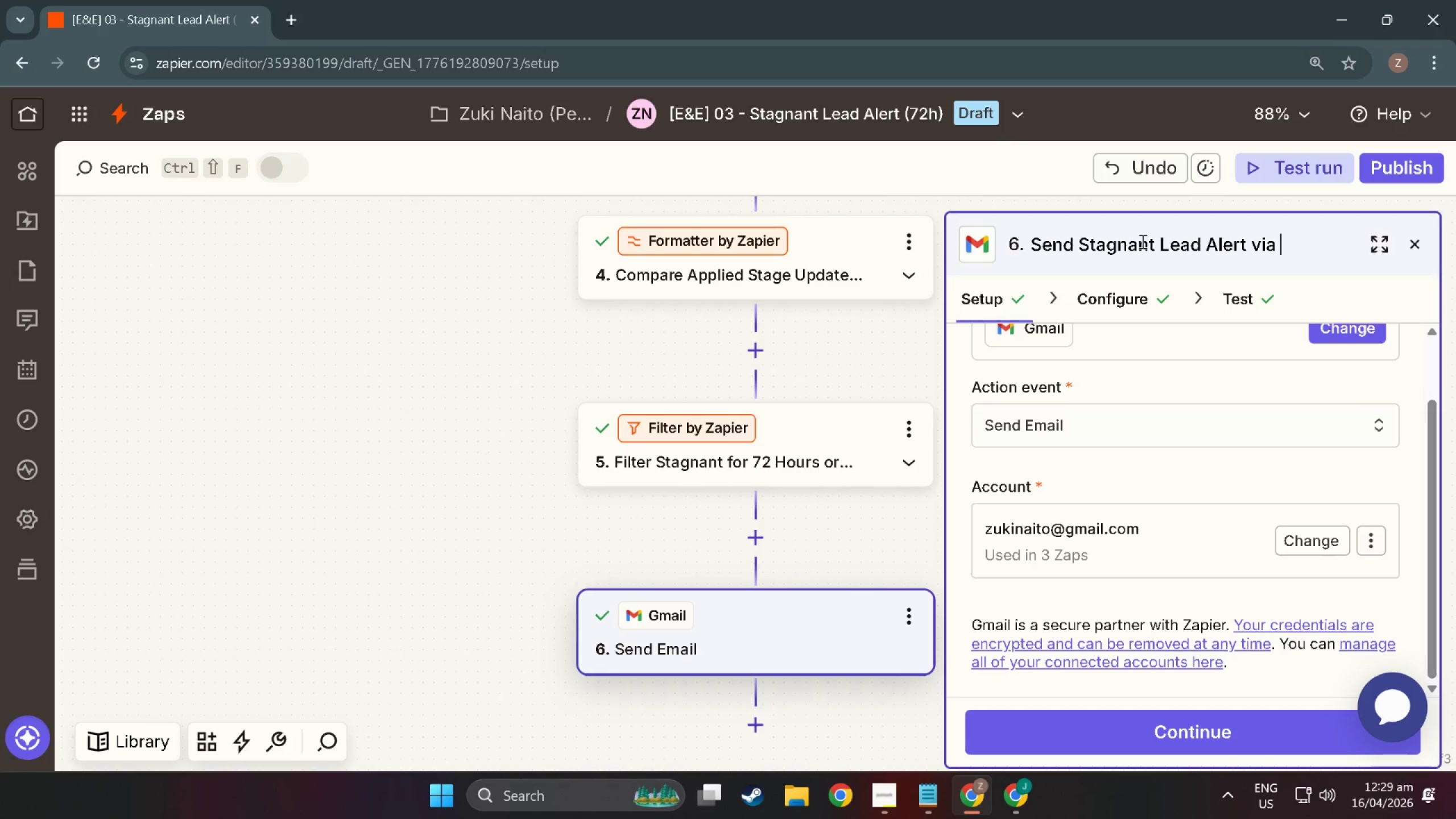 
type(Email)
 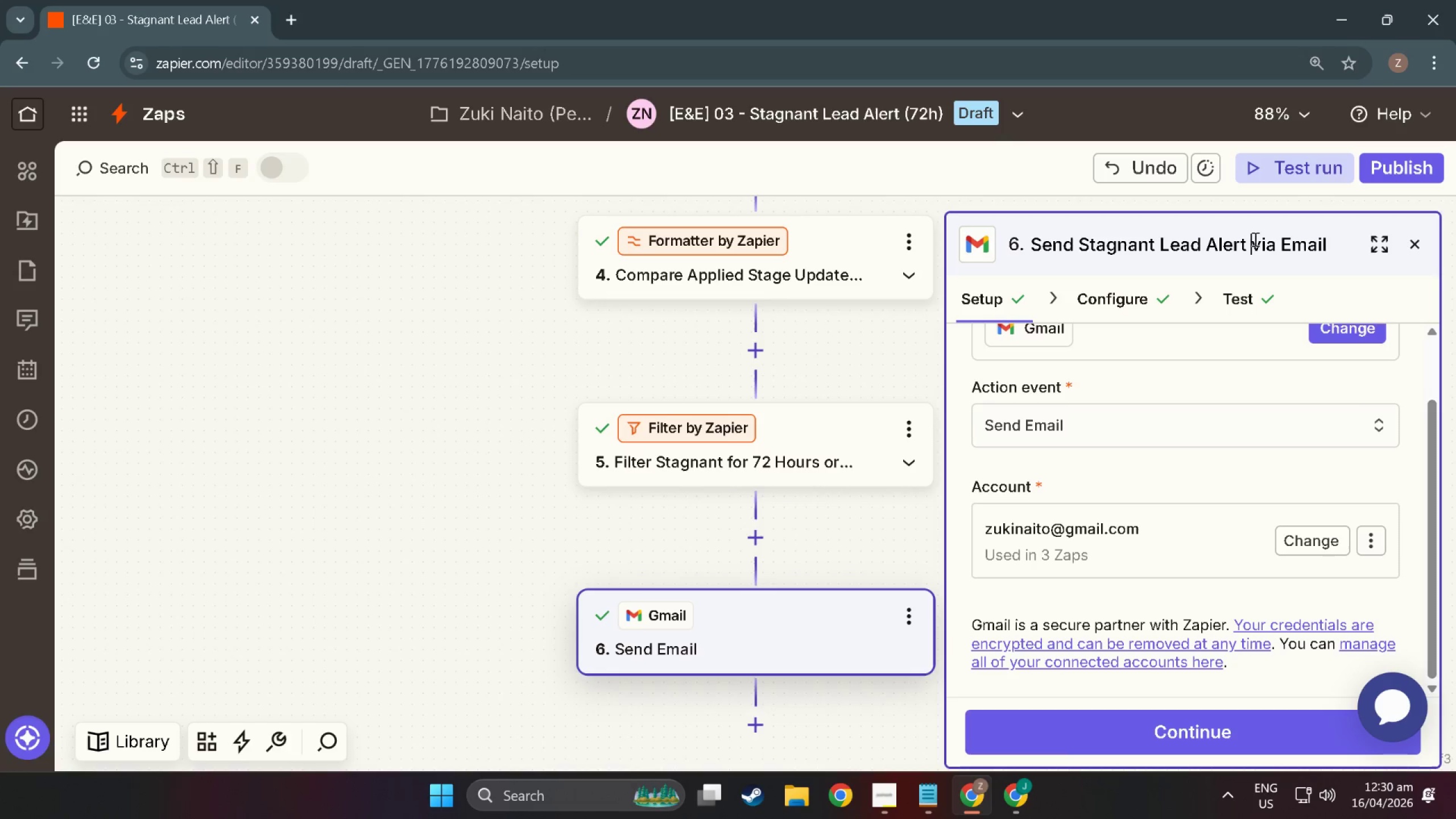 
type(to Head HR )
 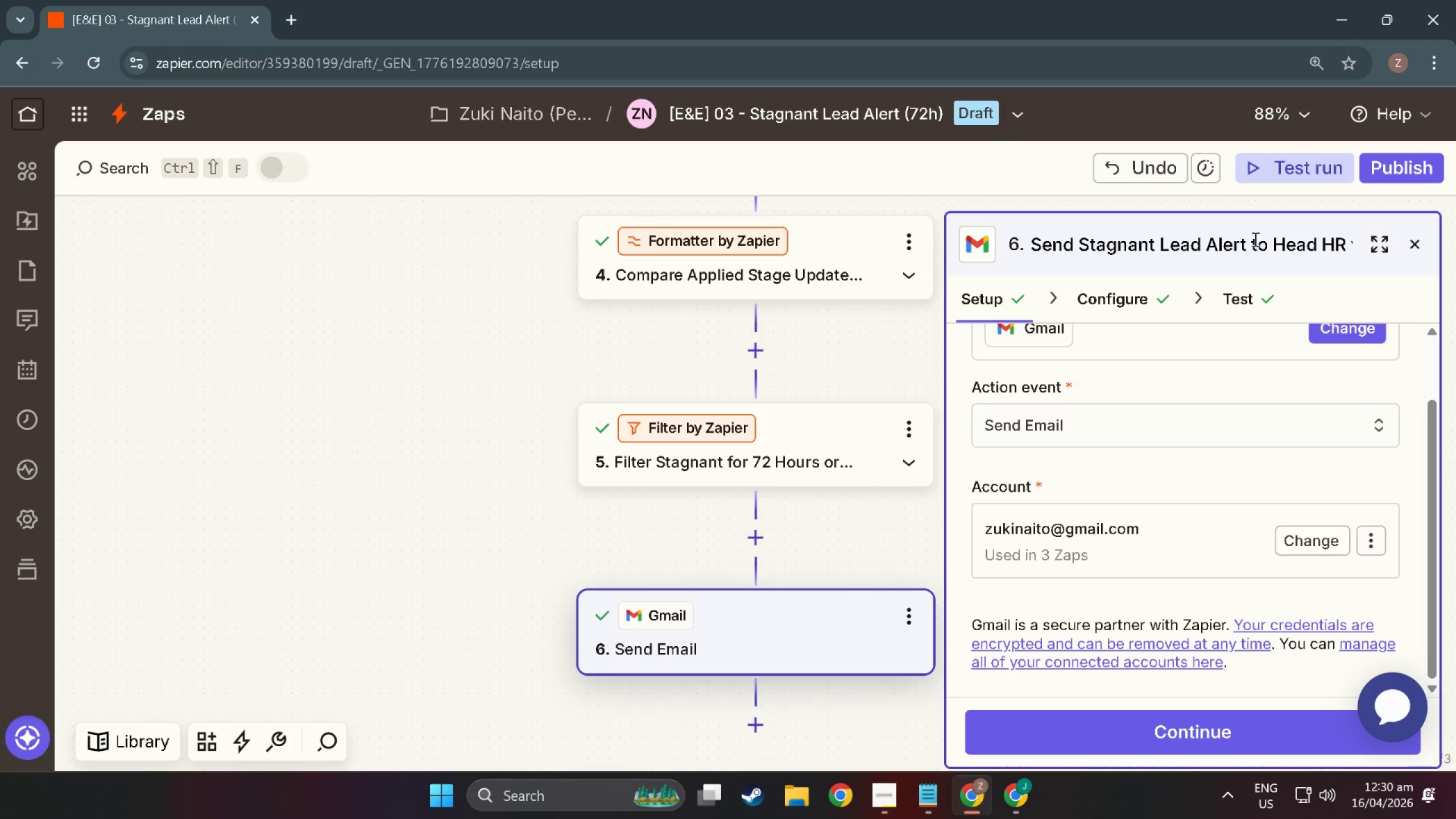 
scroll: coordinate [1233, 458], scroll_direction: down, amount: 3.0
 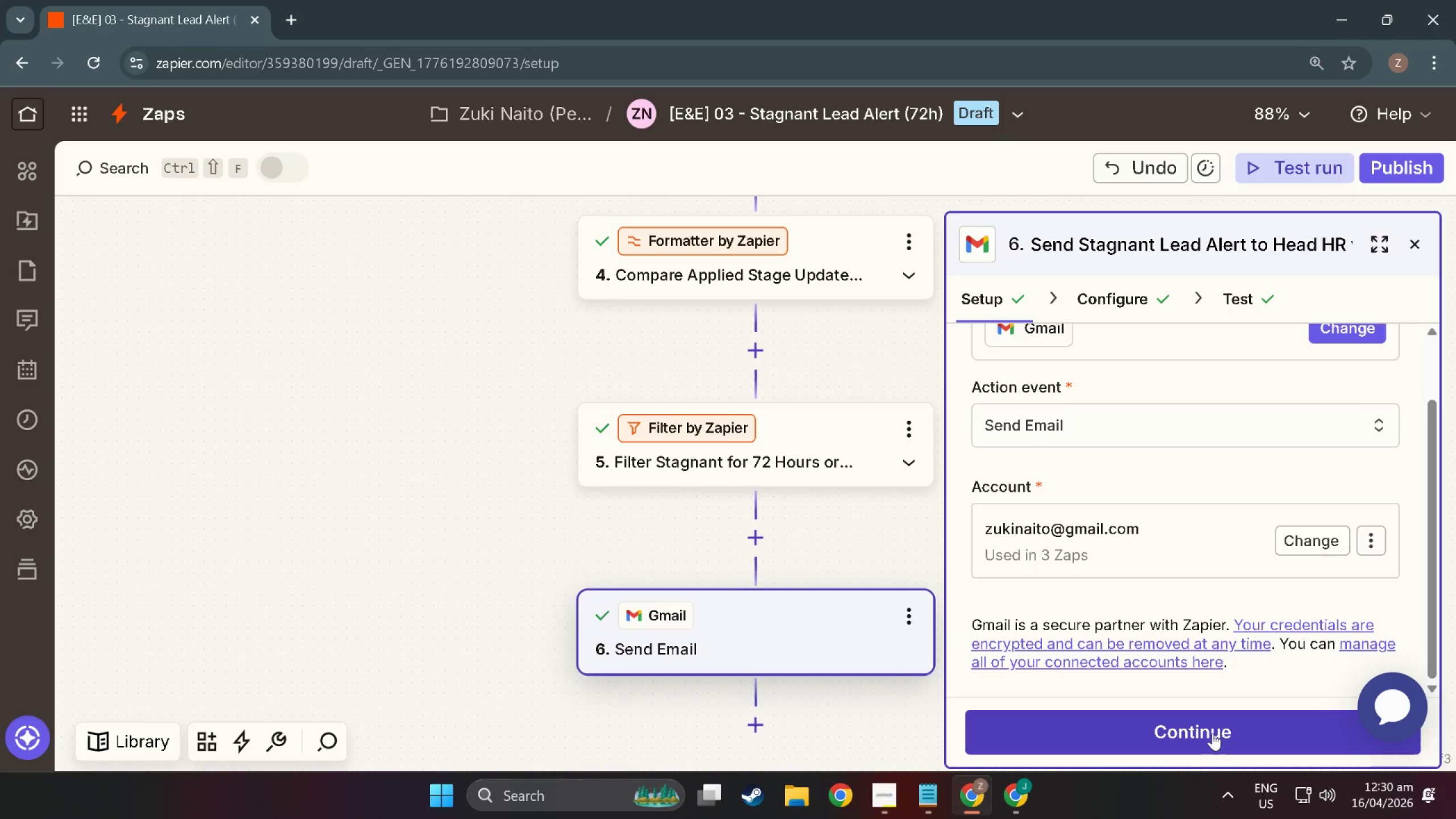 
left_click([1213, 734])
 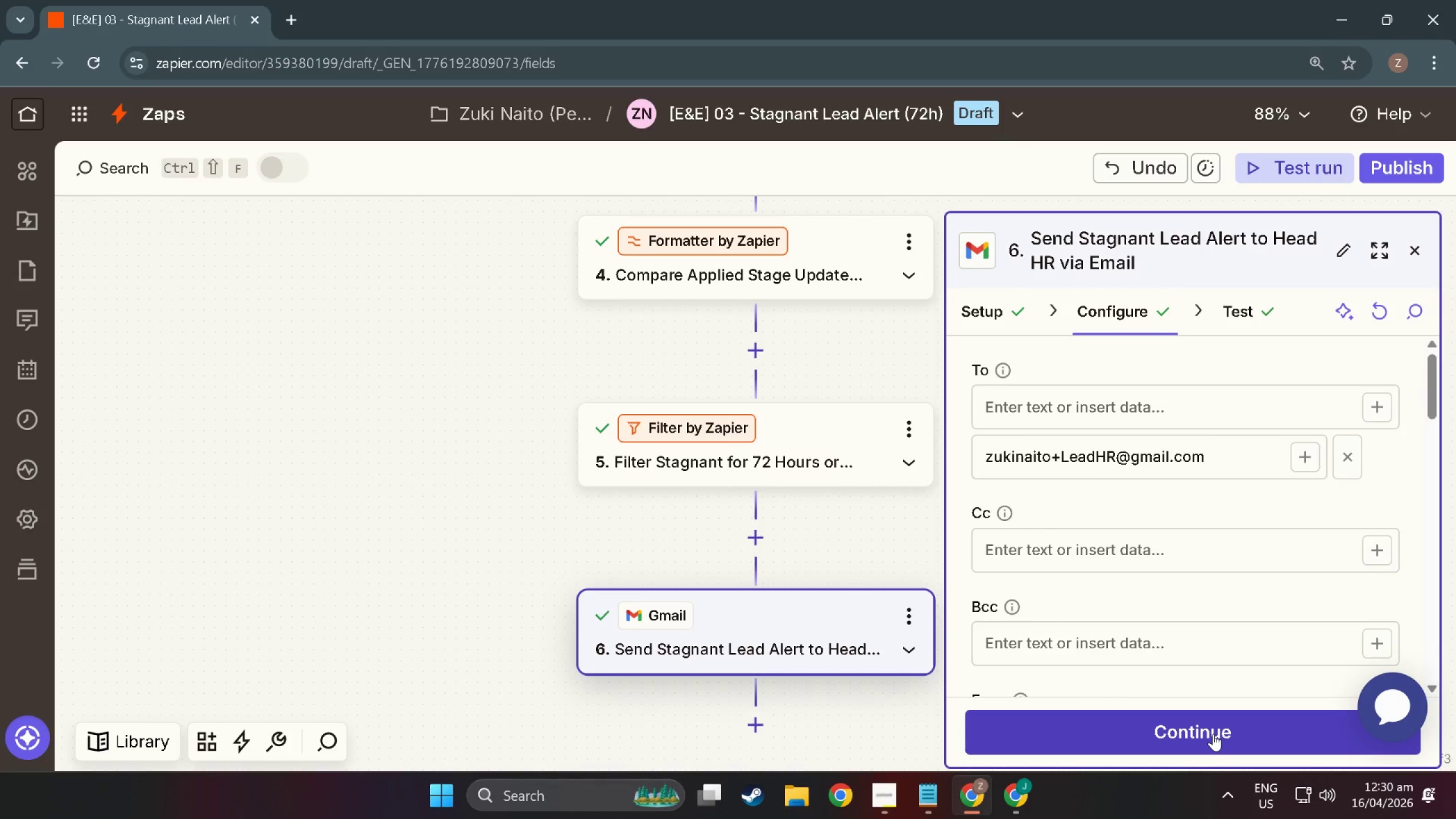 
left_click([463, 492])
 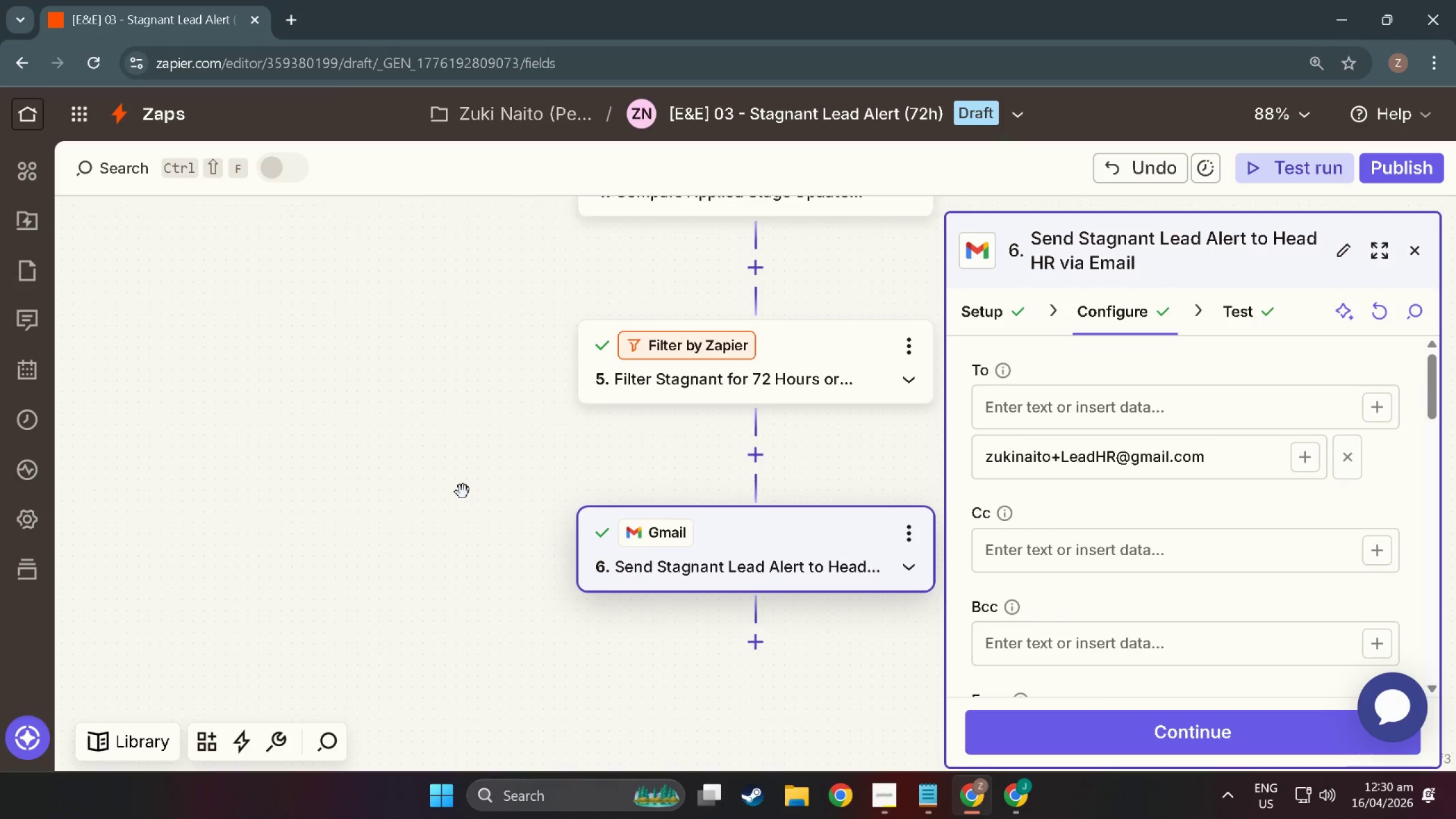 
scroll: coordinate [463, 492], scroll_direction: down, amount: 11.0
 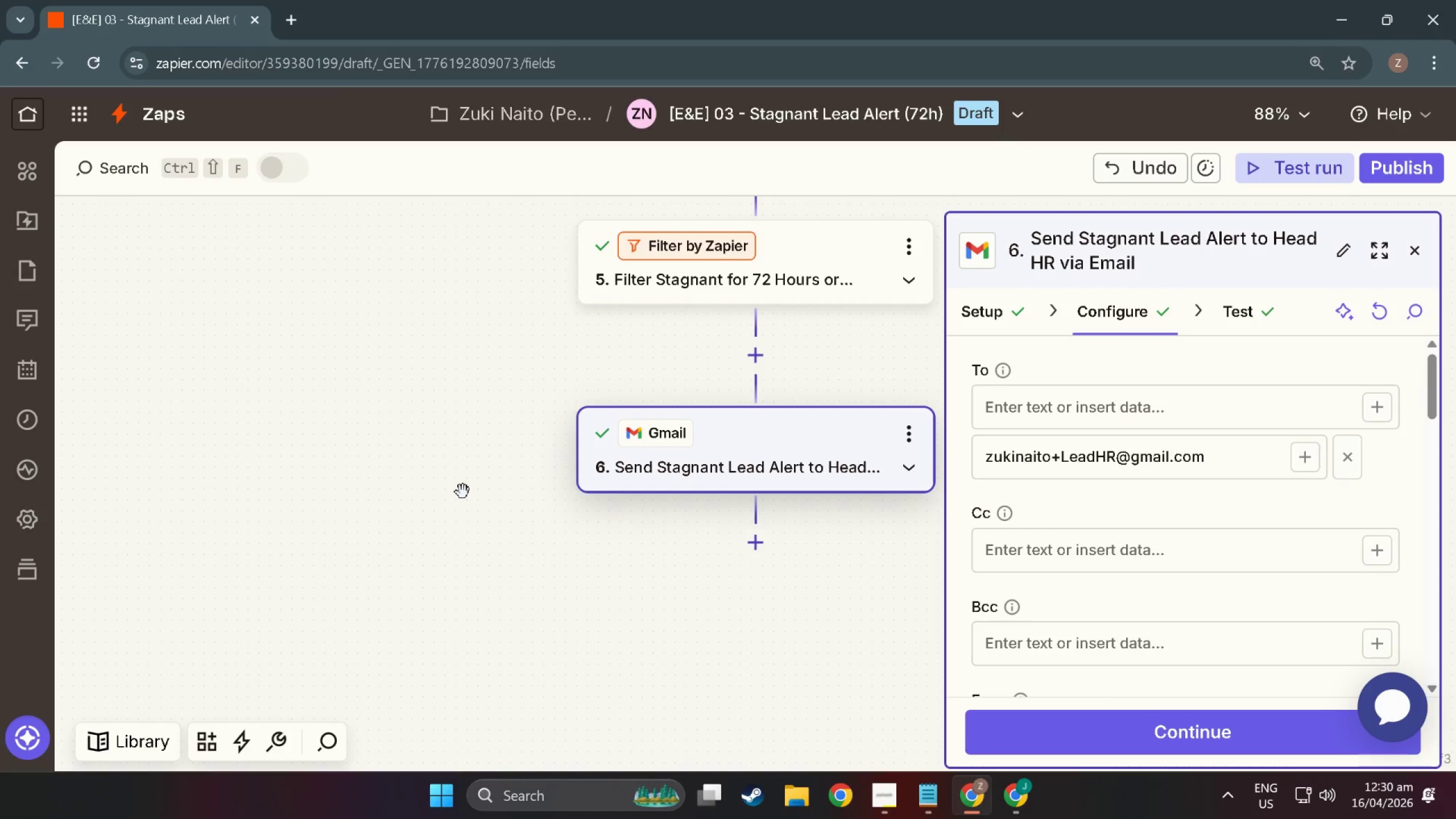 
wait(6.32)
 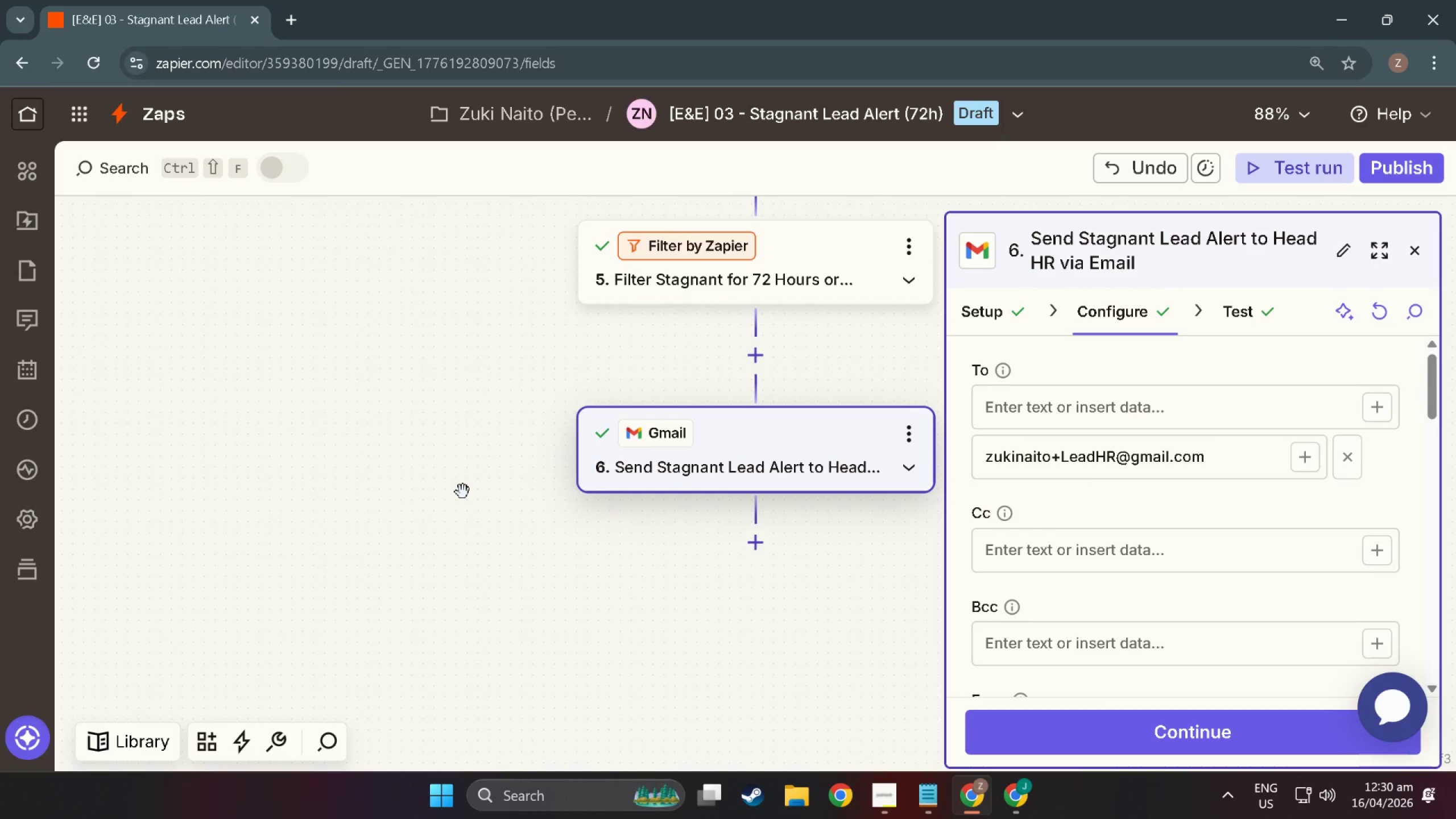 
left_click([1377, 171])
 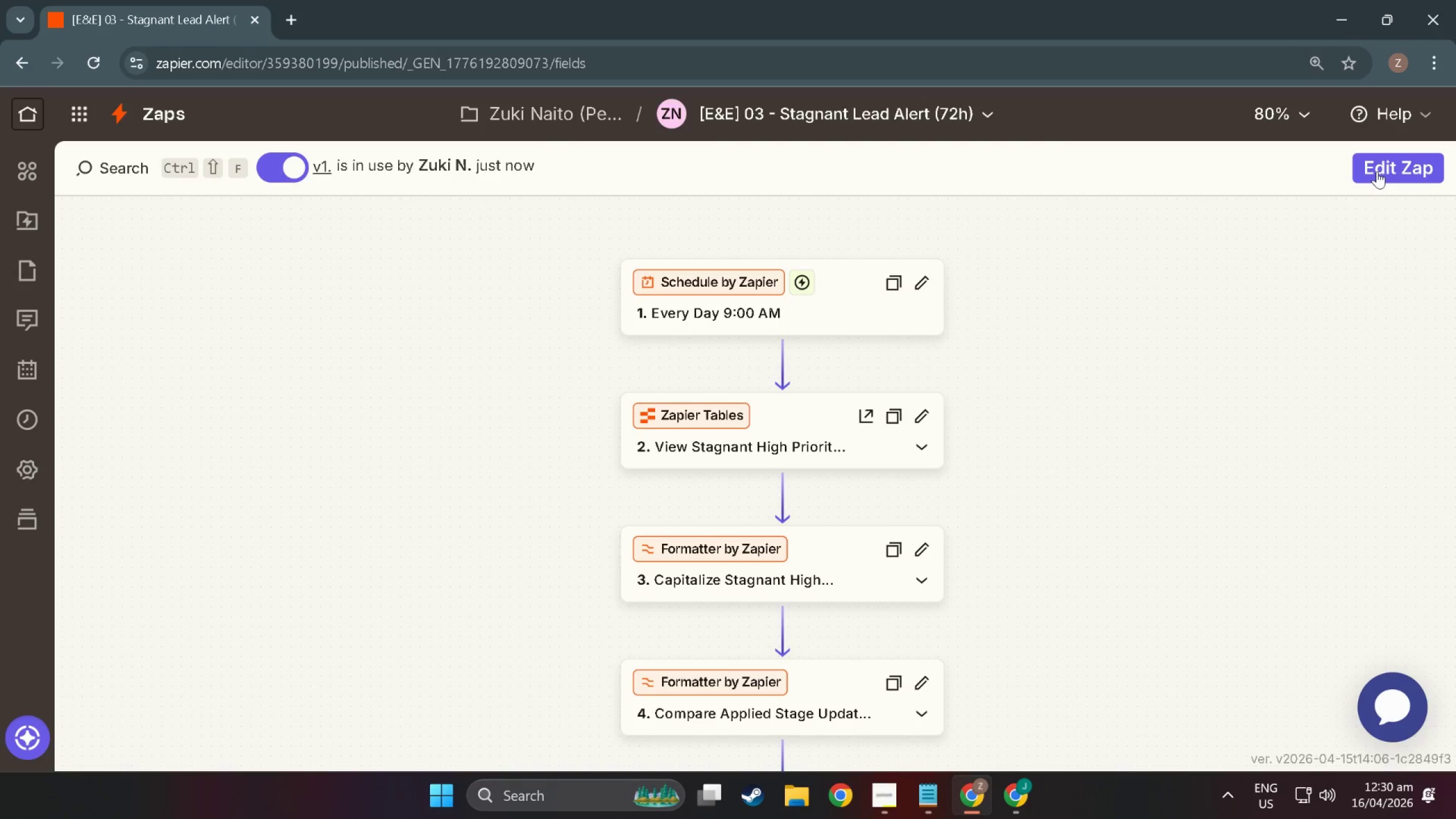 
wait(44.91)
 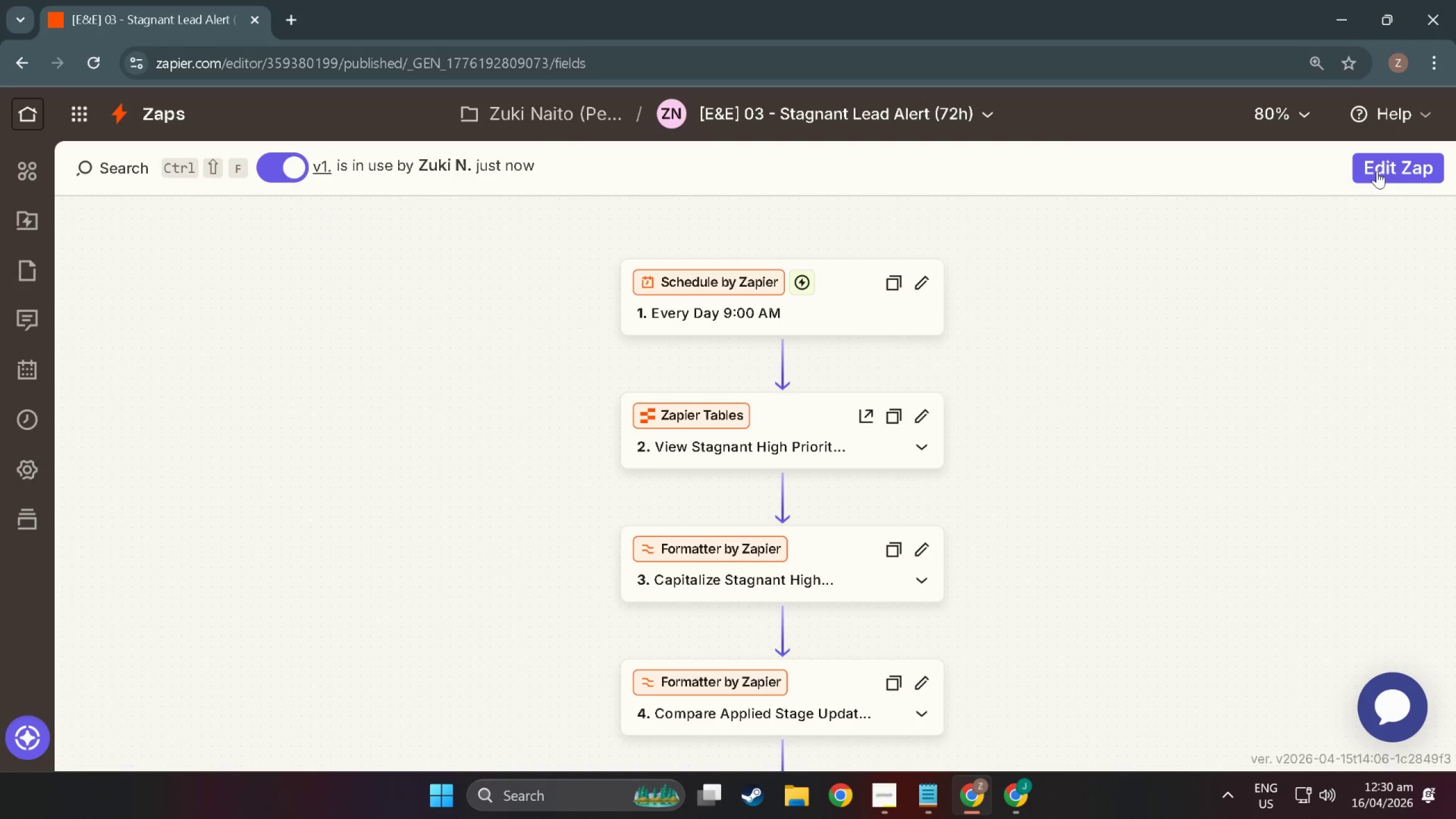 
left_click([842, 320])
 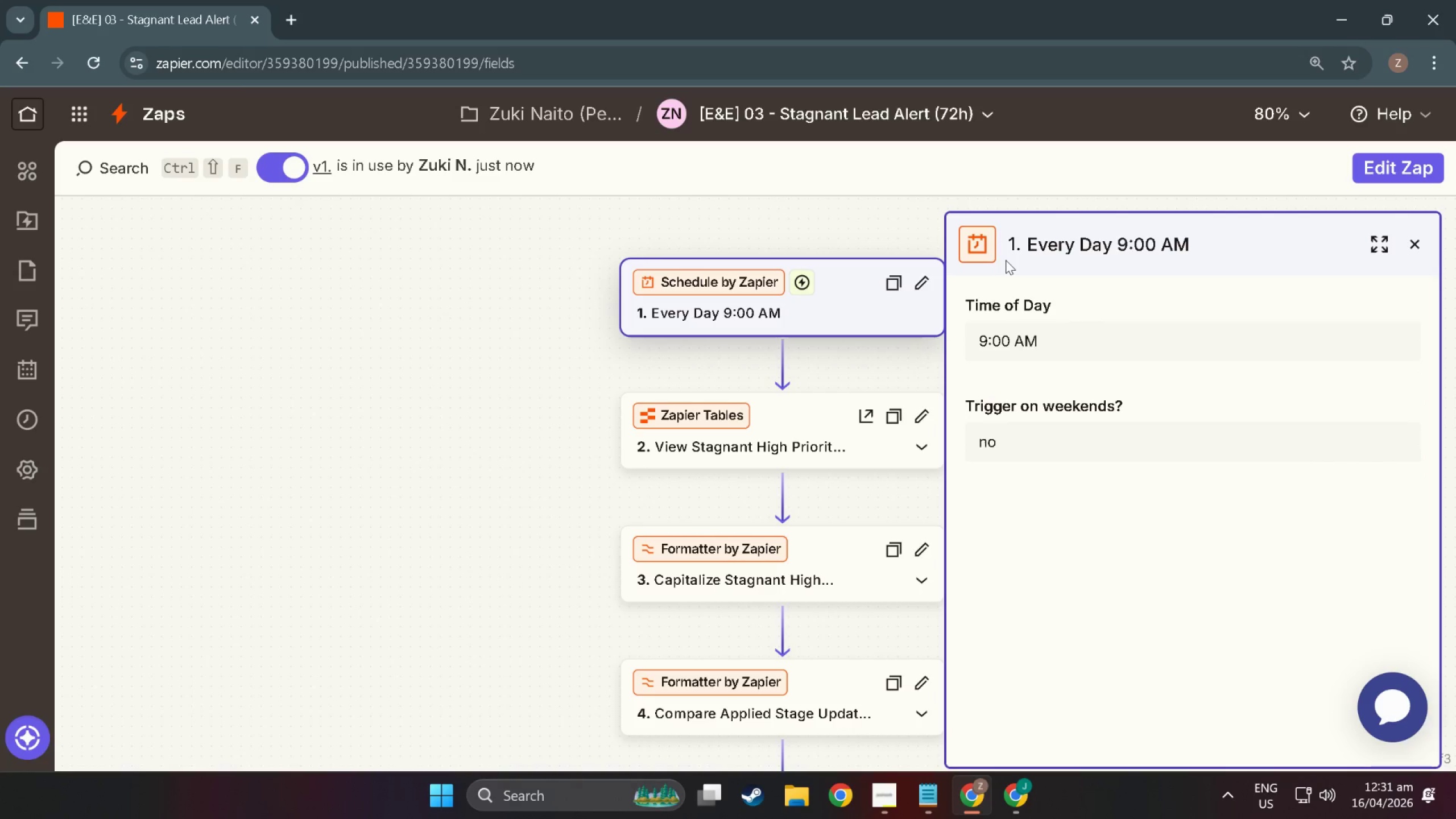 
key(Shift+ShiftLeft)
 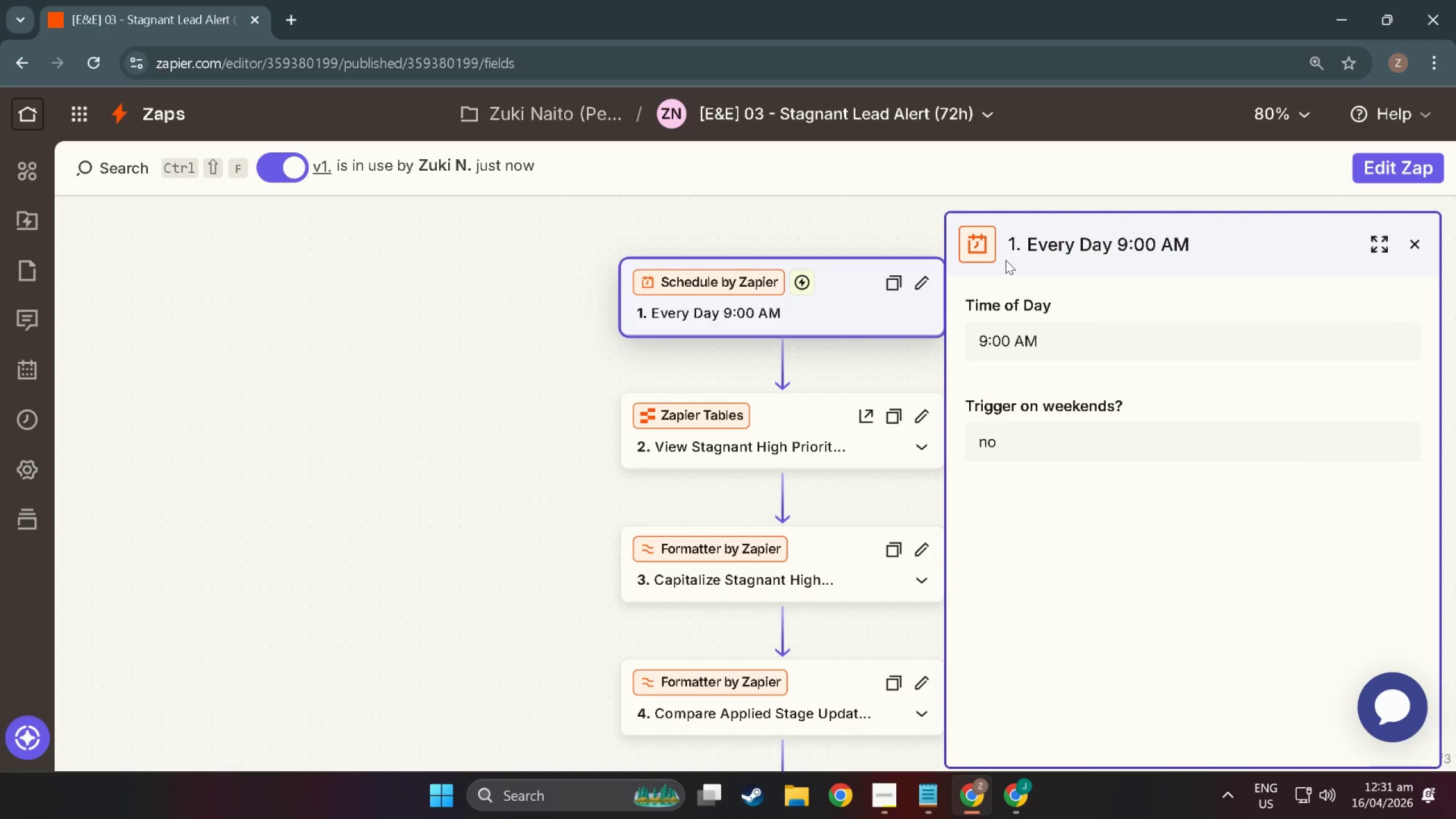 
key(Meta+Shift+MetaLeft)
 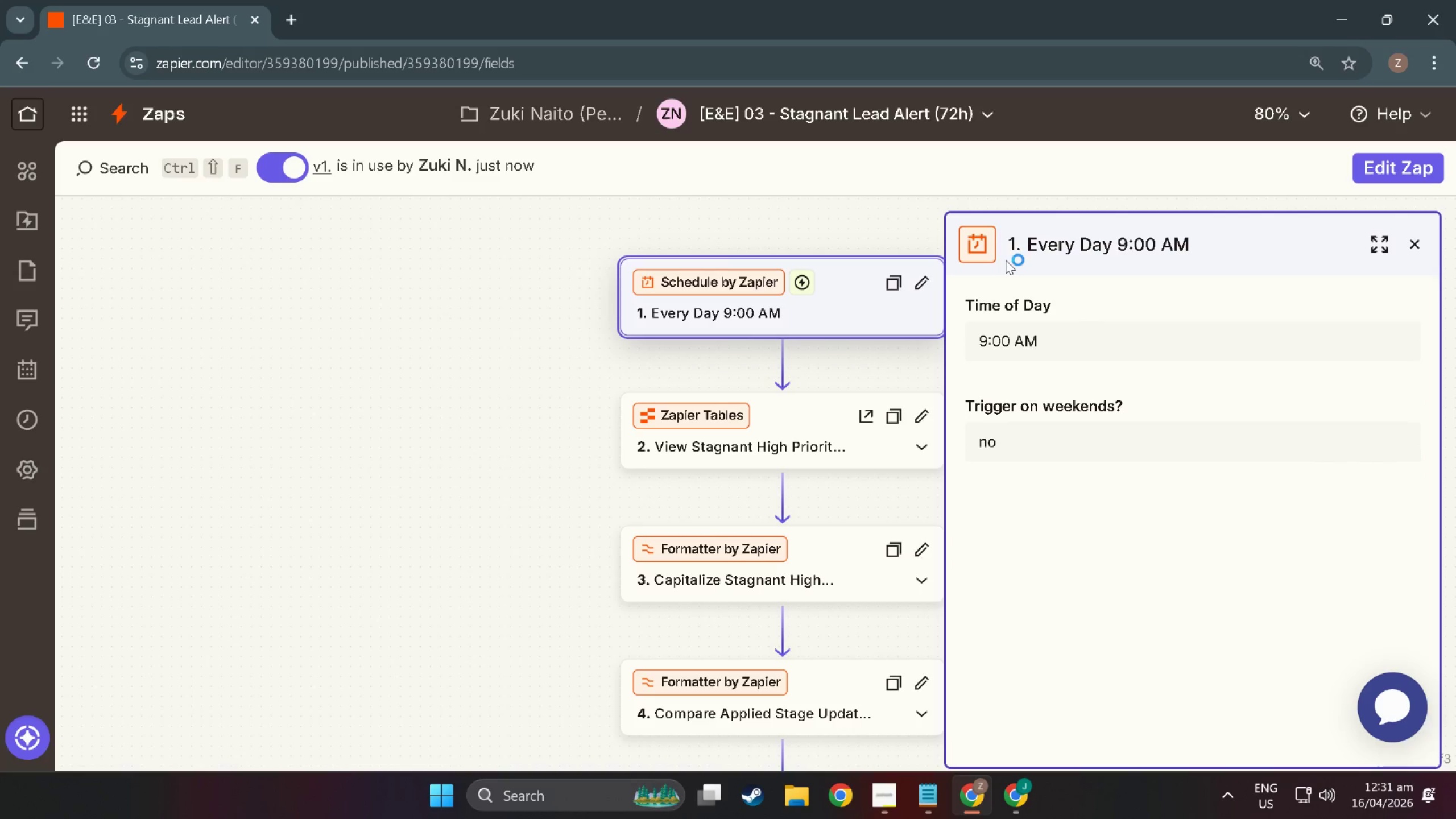 
key(Meta+Shift+S)
 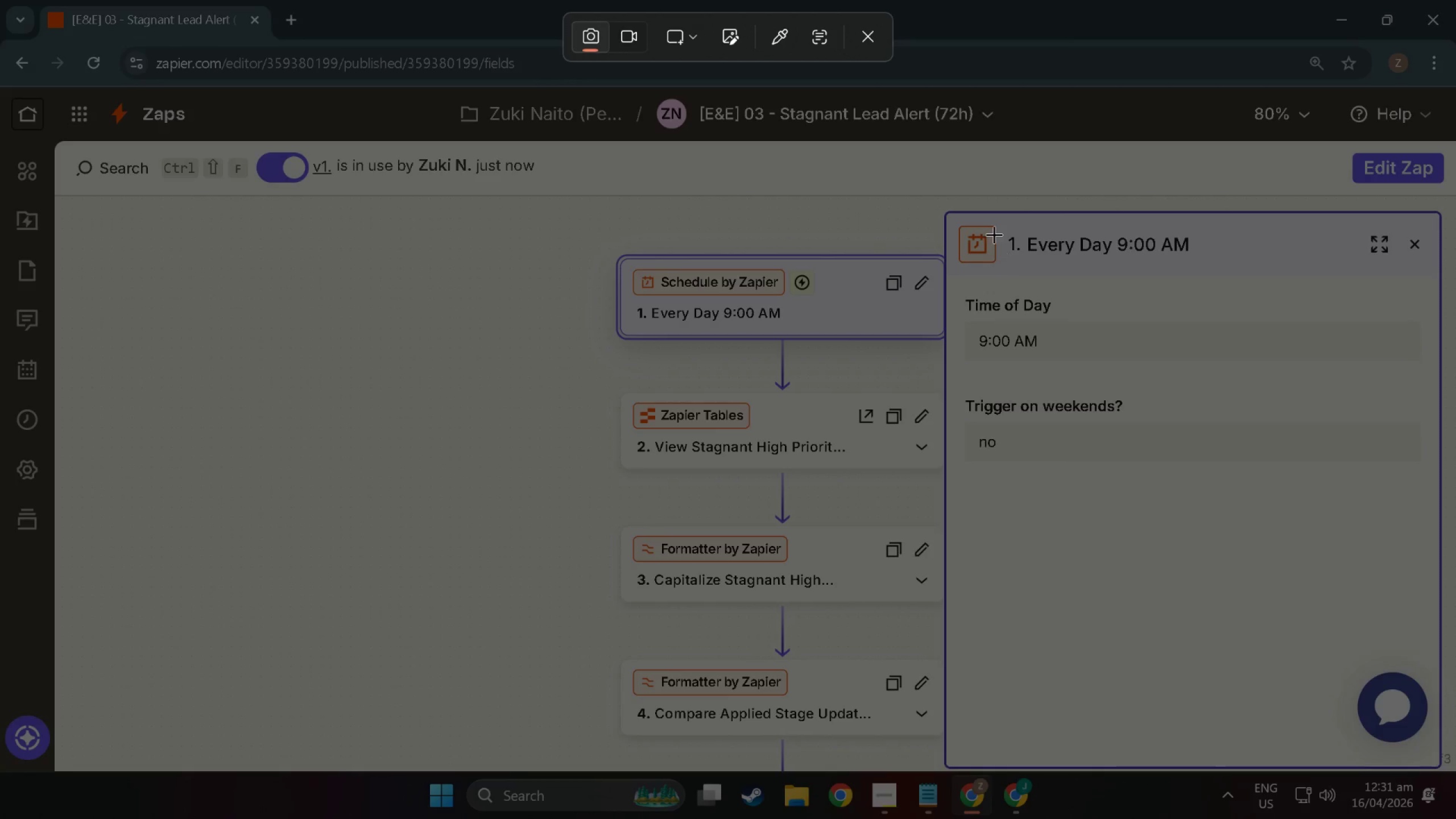 
left_click_drag(start_coordinate=[952, 214], to_coordinate=[1436, 764])
 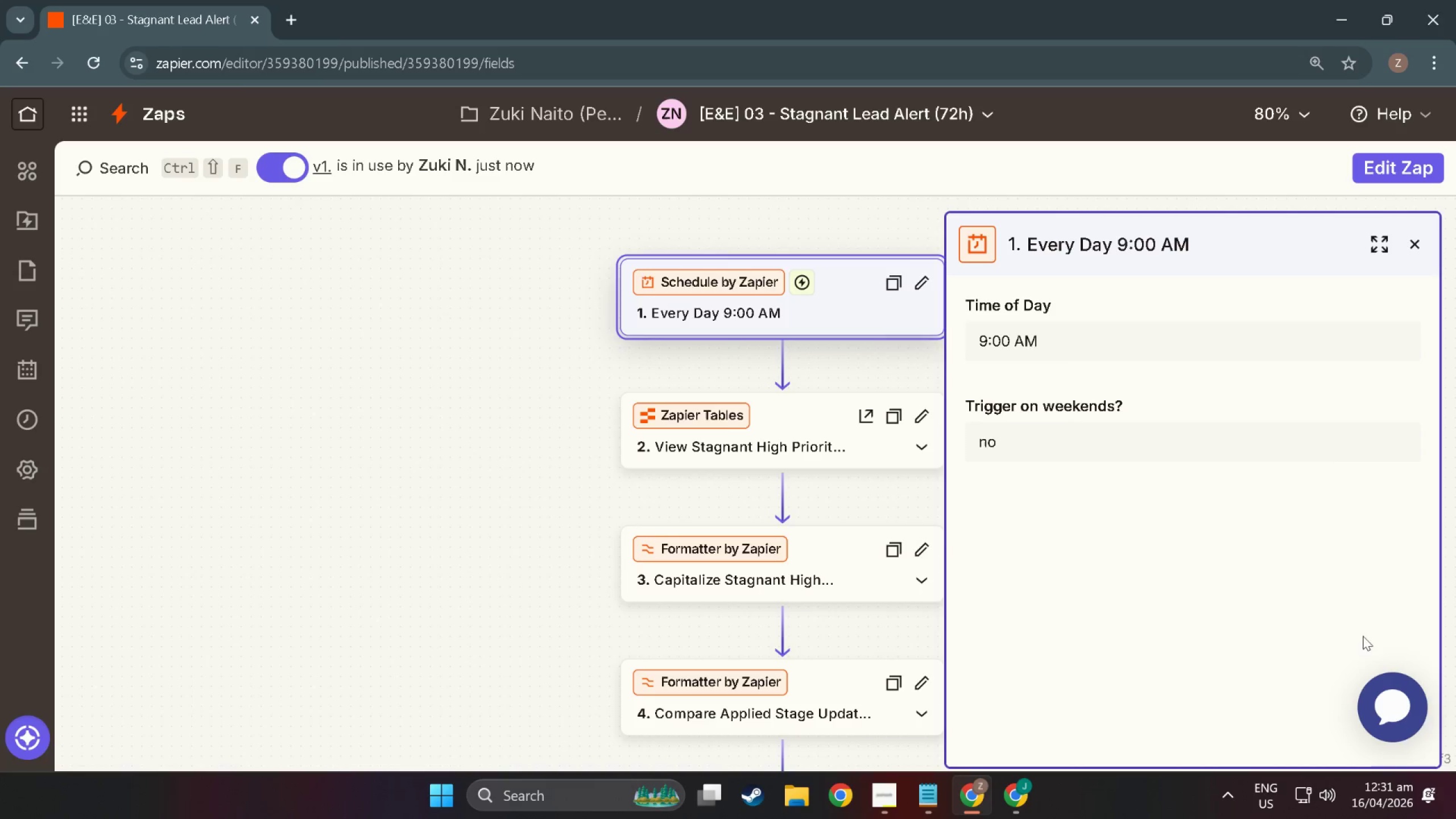 
key(Alt+Tab)
 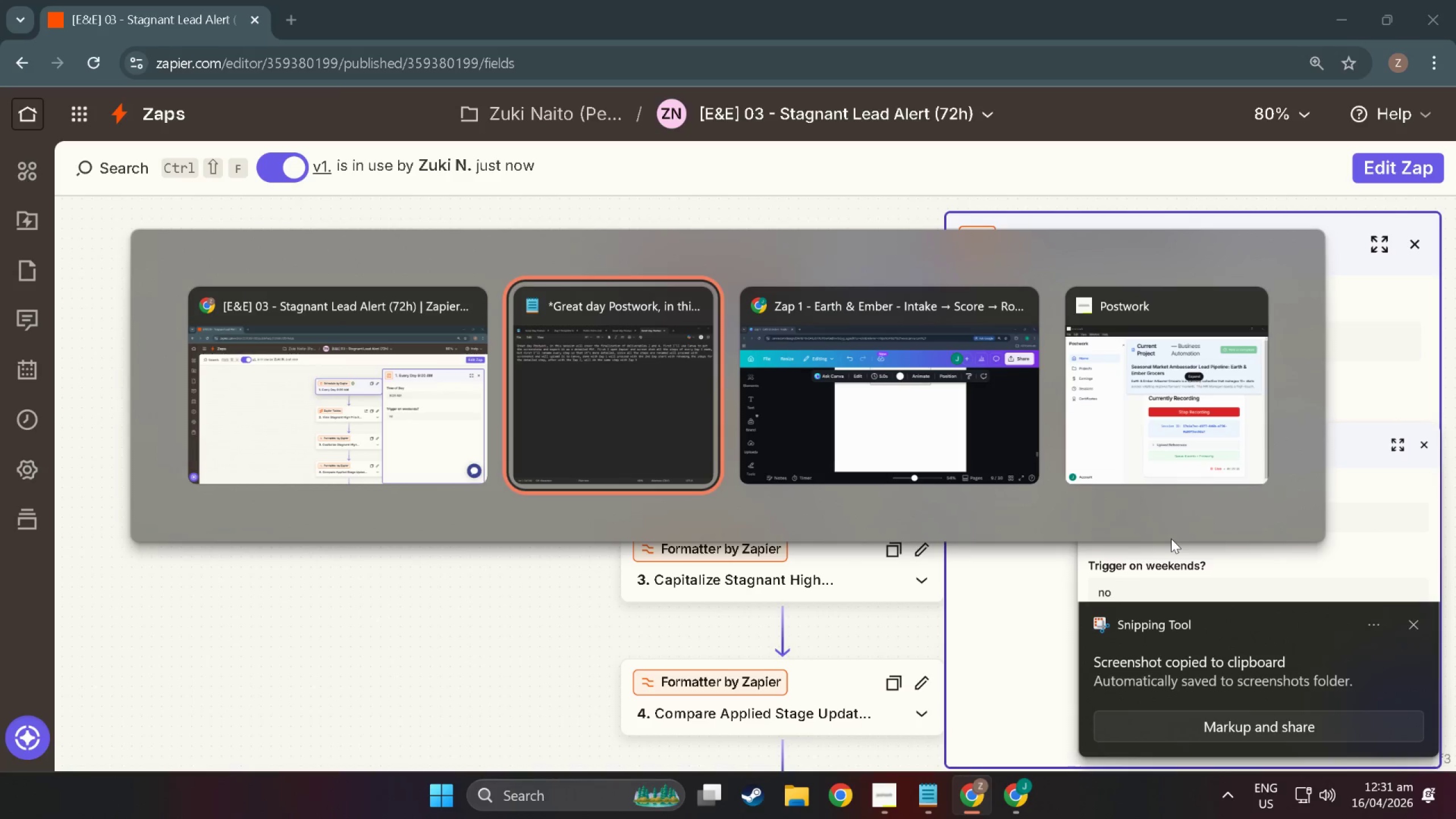 
key(Alt+Tab)
 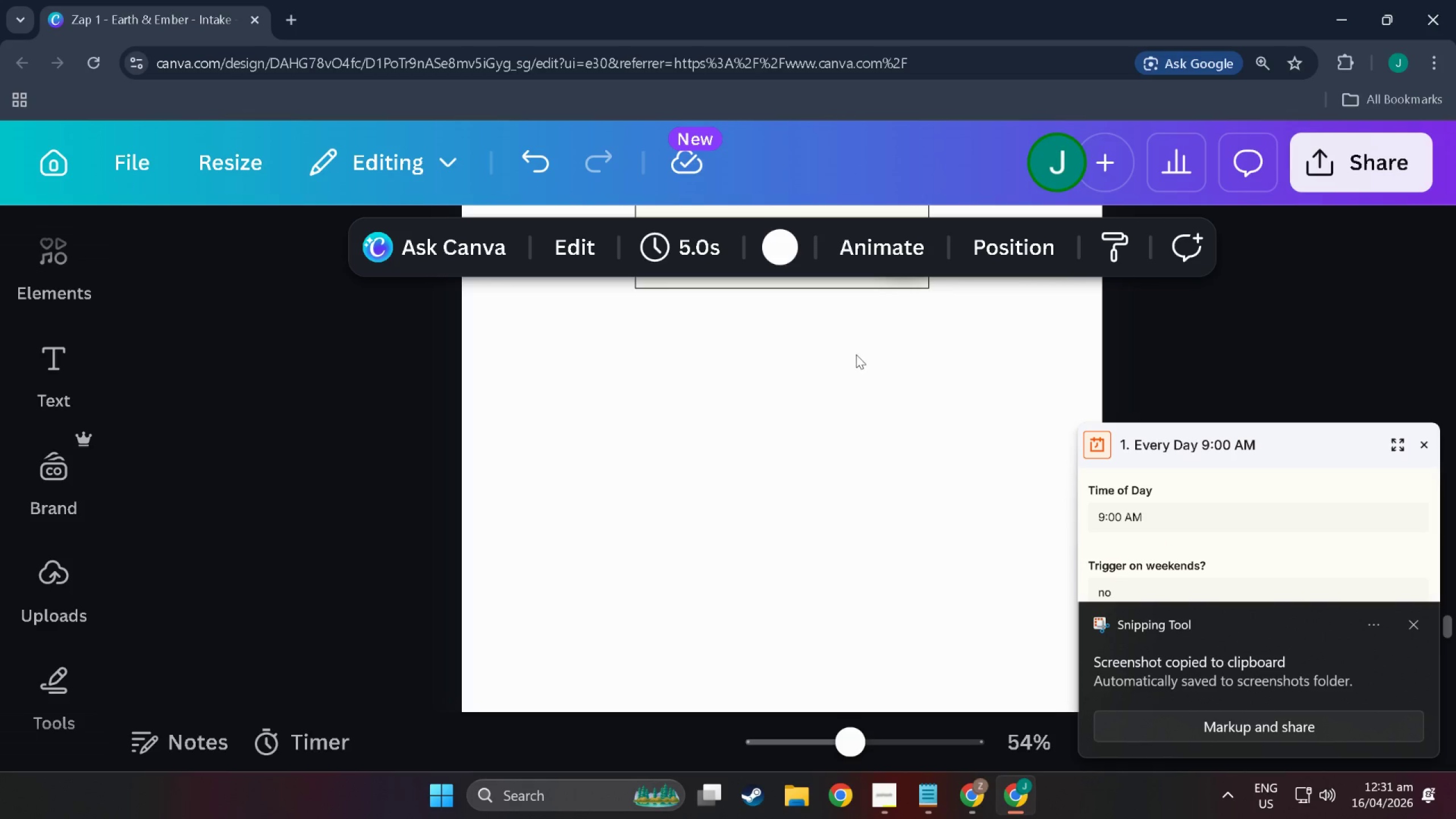 
left_click([855, 354])
 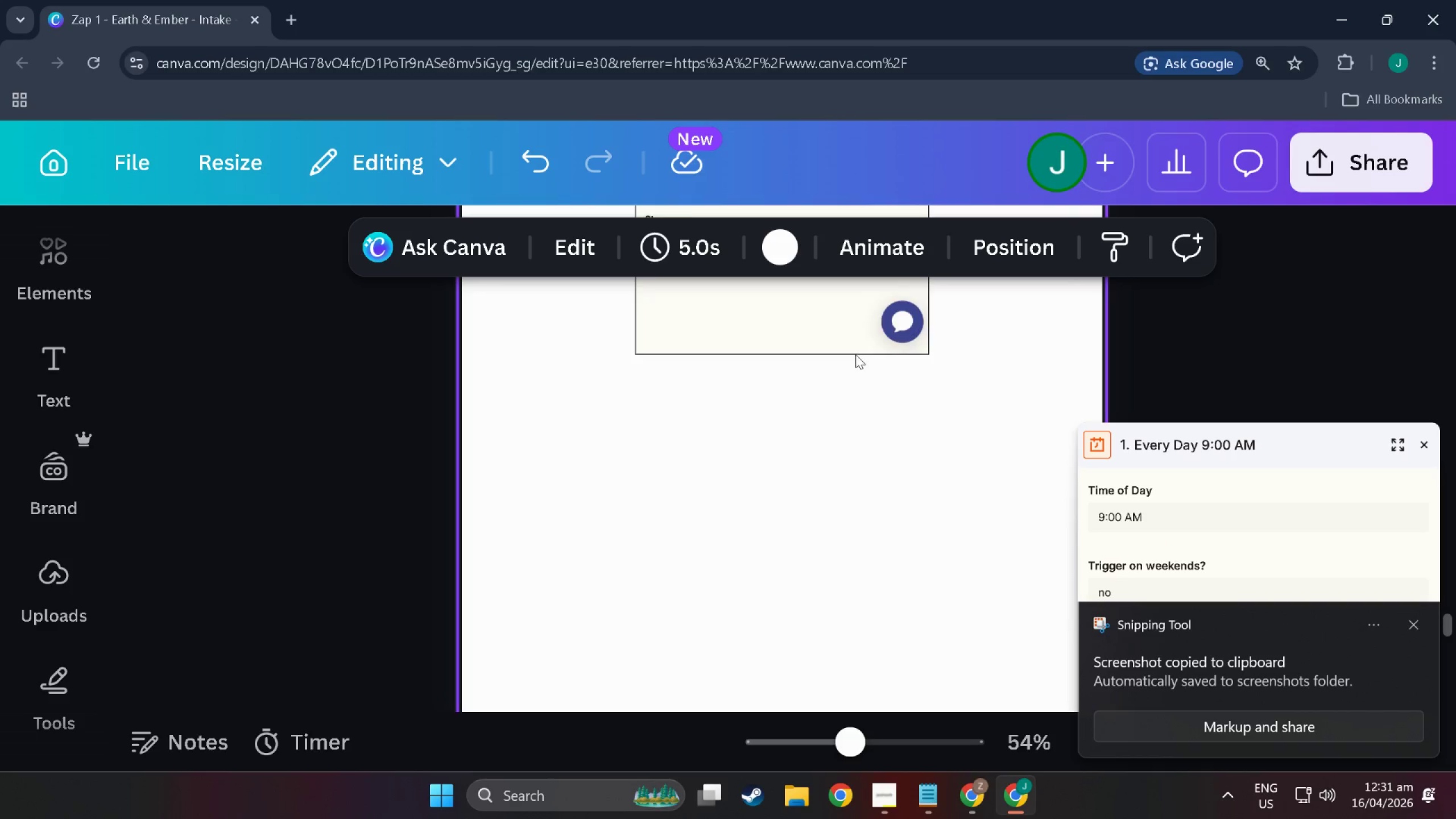 
left_click([754, 561])
 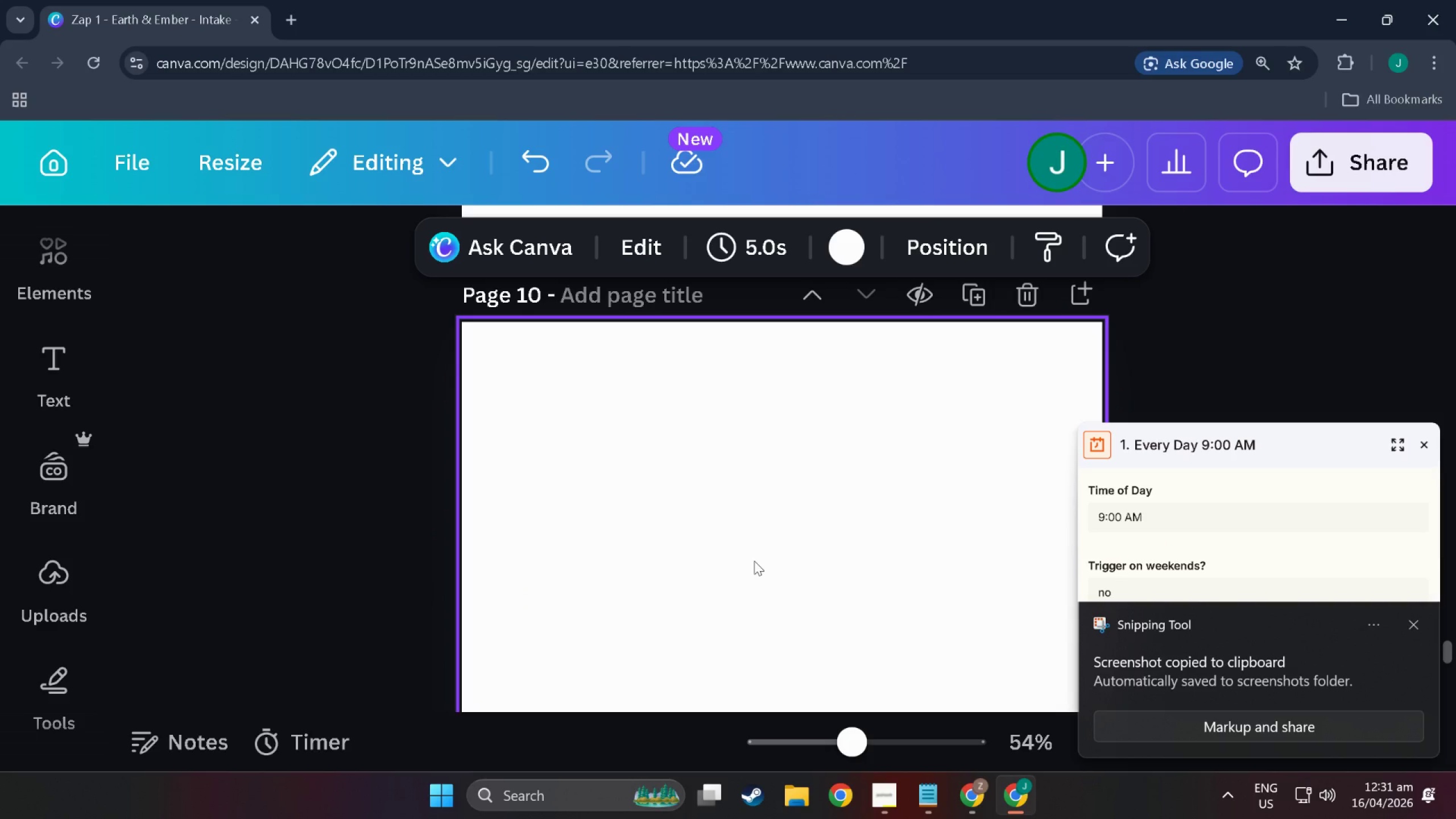 
scroll: coordinate [761, 621], scroll_direction: down, amount: 17.0
 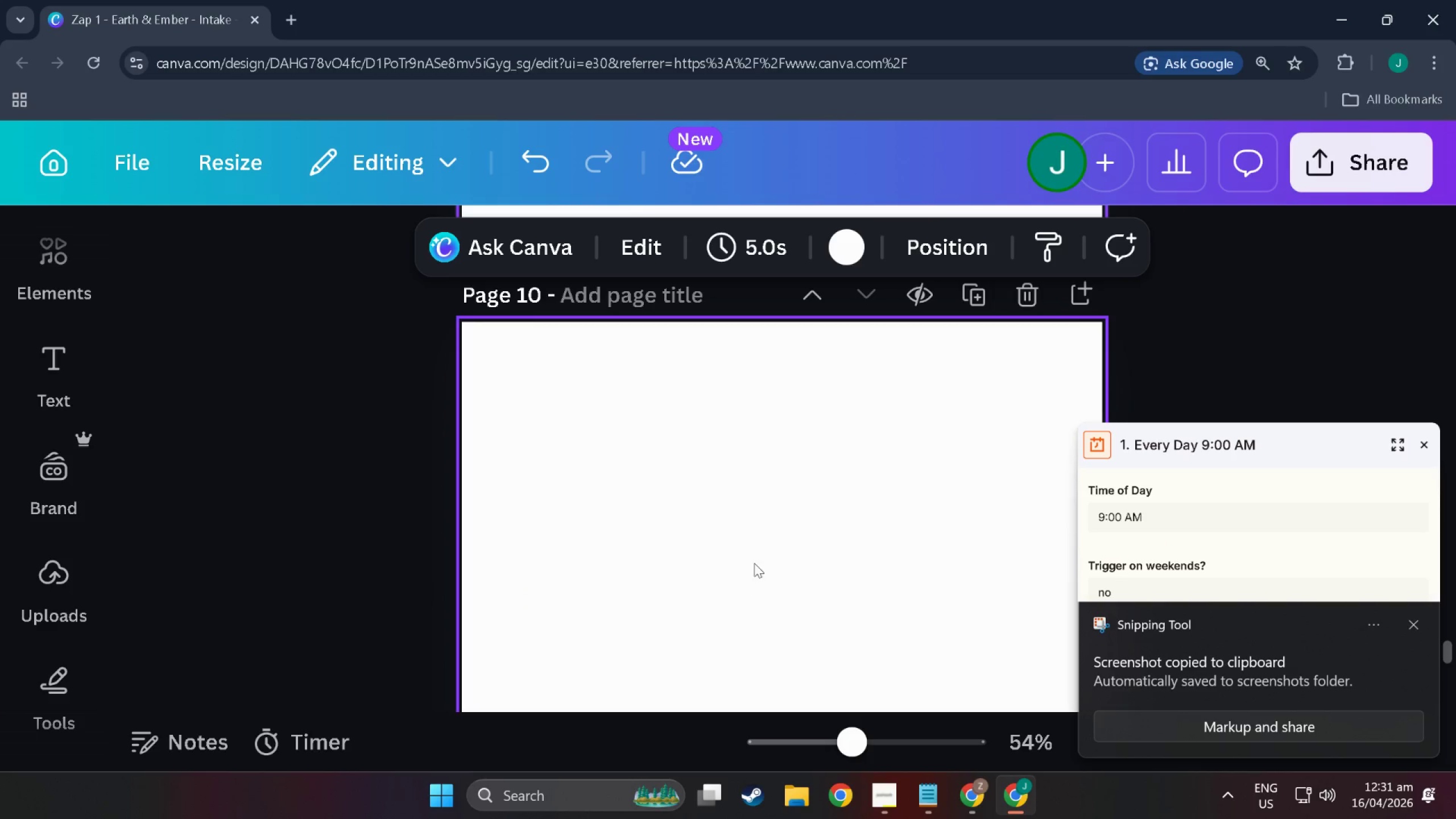 
key(Control+V)
 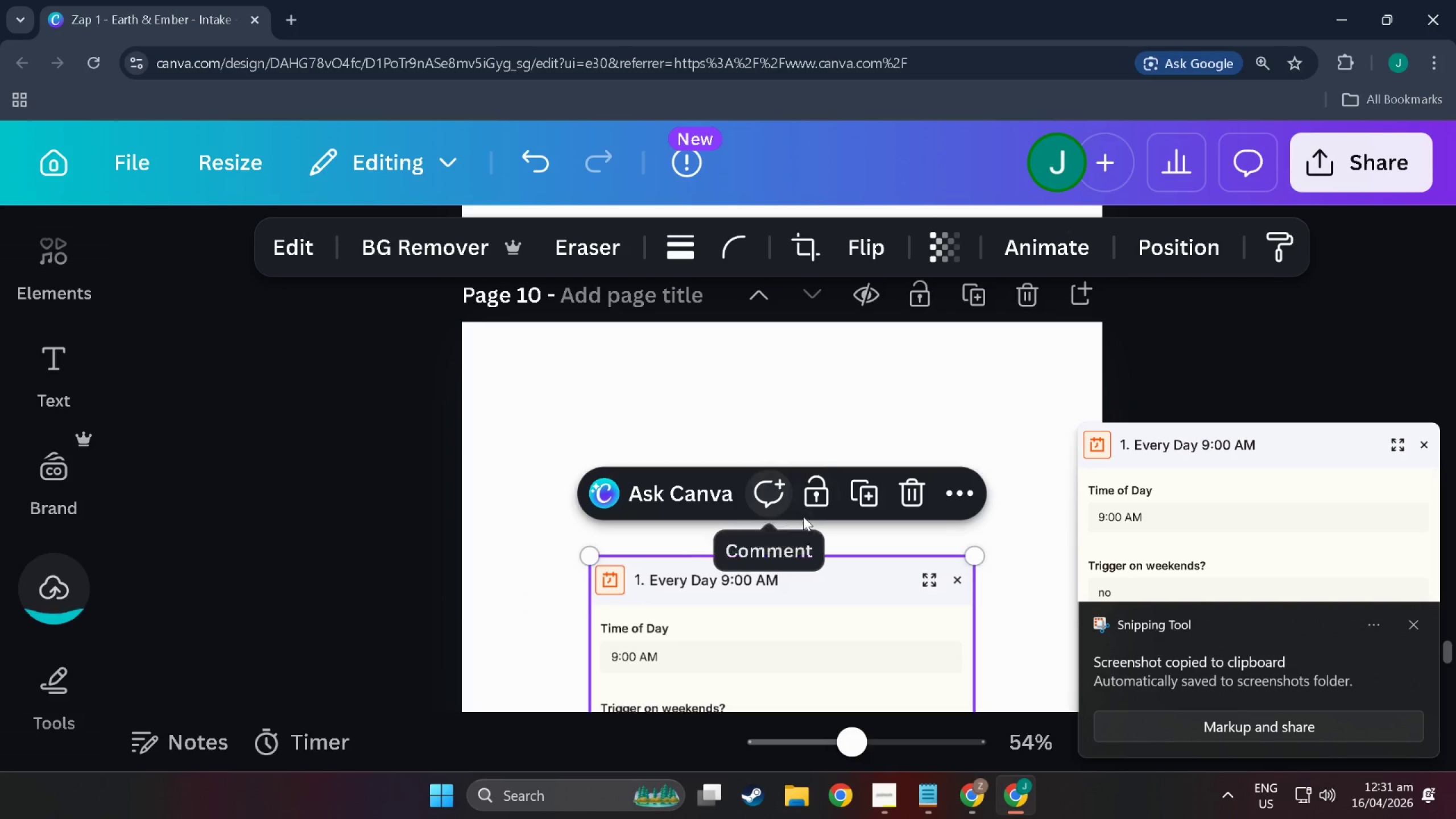 
scroll: coordinate [794, 506], scroll_direction: up, amount: 18.0
 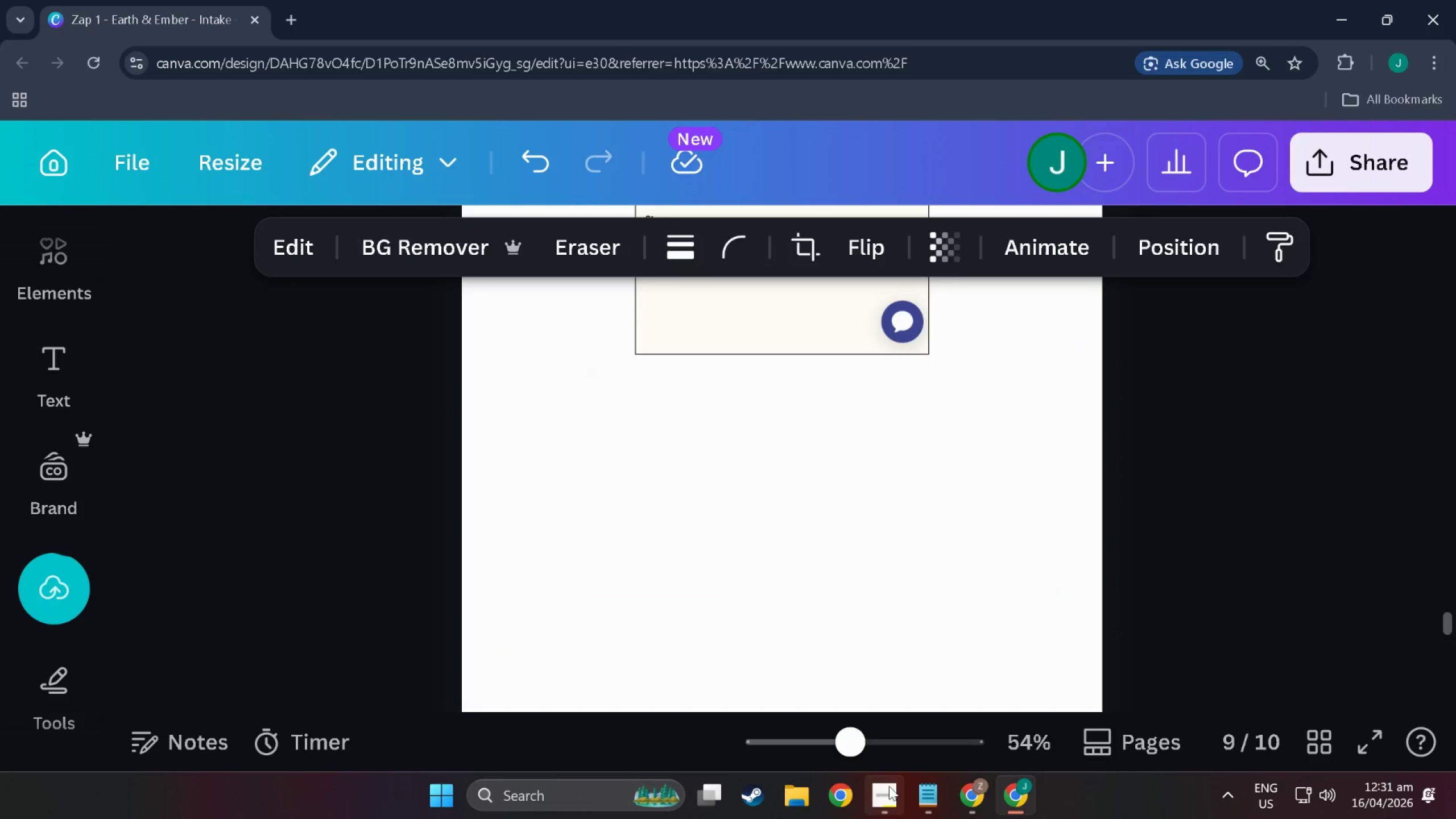 
left_click([882, 787])